 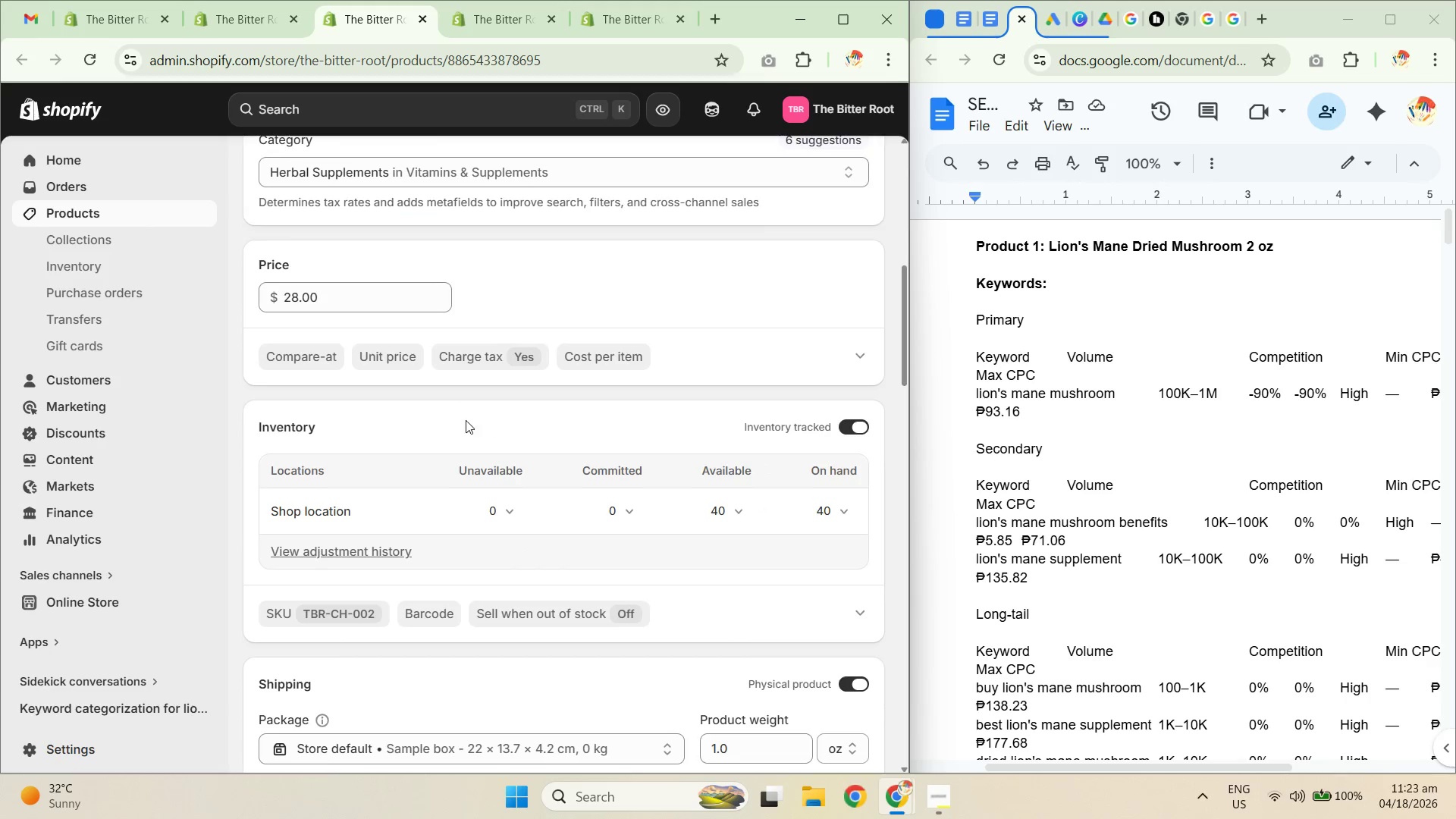 
scroll: coordinate [420, 336], scroll_direction: down, amount: 4.0
 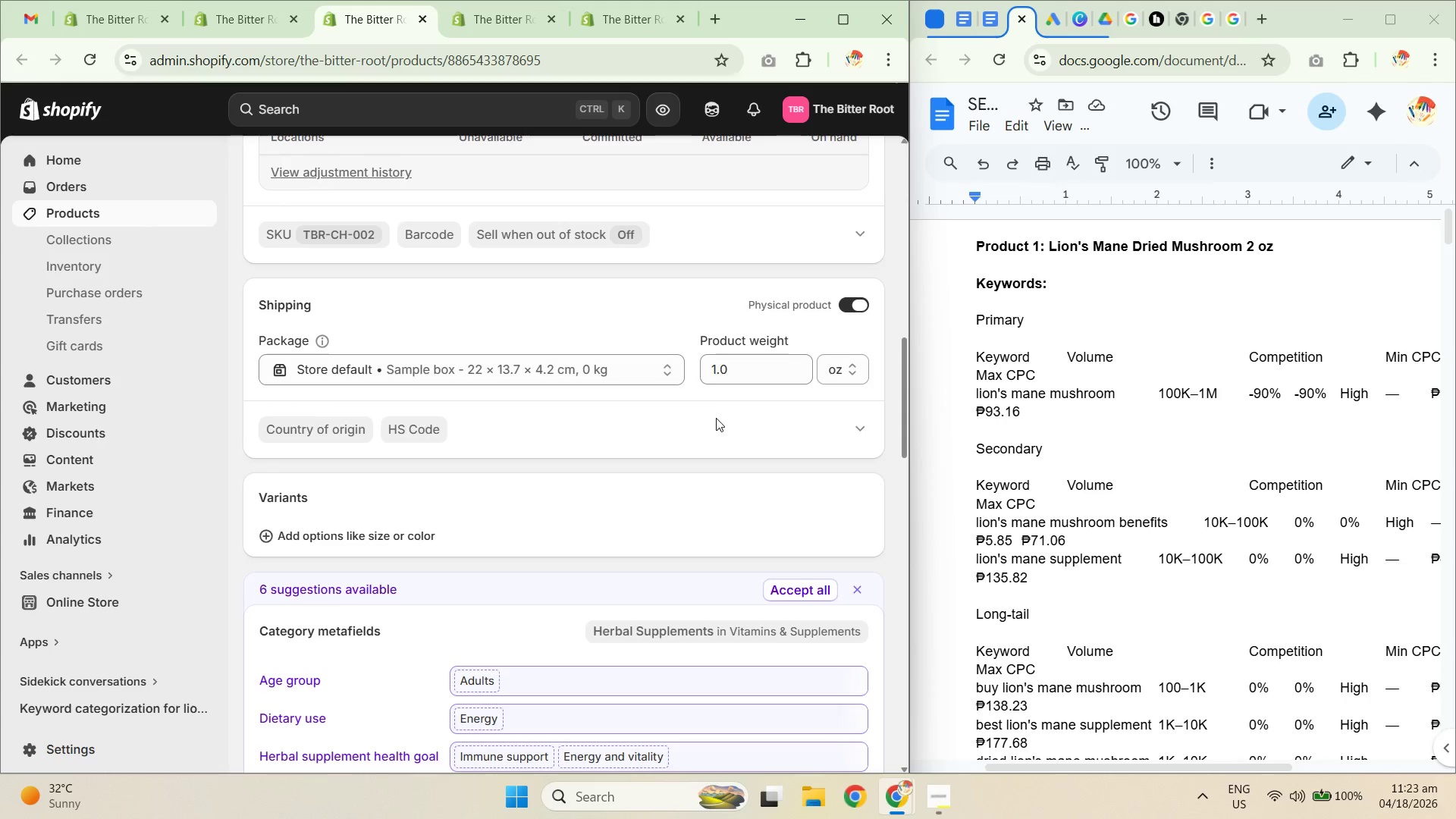 
wait(9.14)
 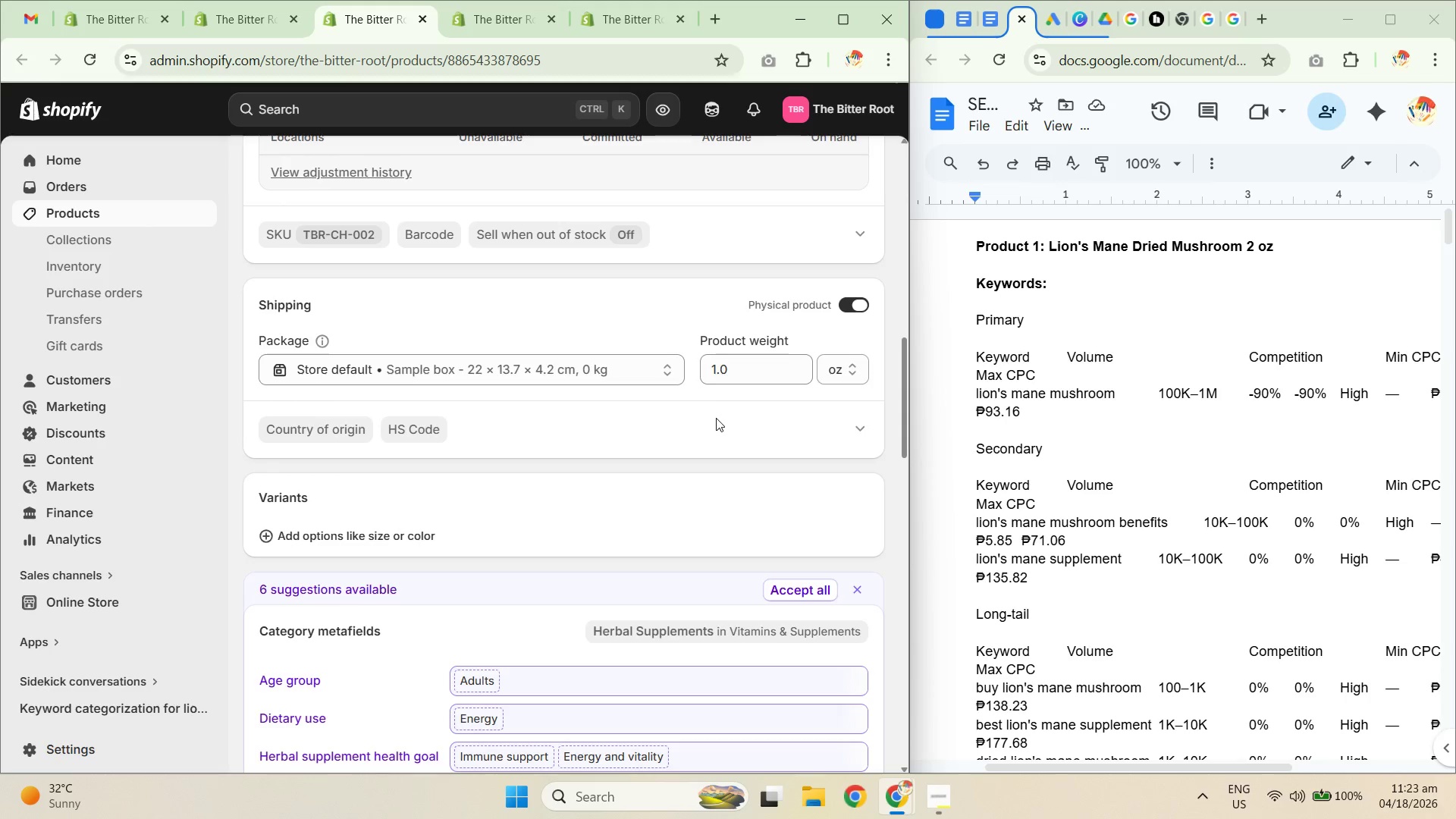 
scroll: coordinate [623, 326], scroll_direction: up, amount: 12.0
 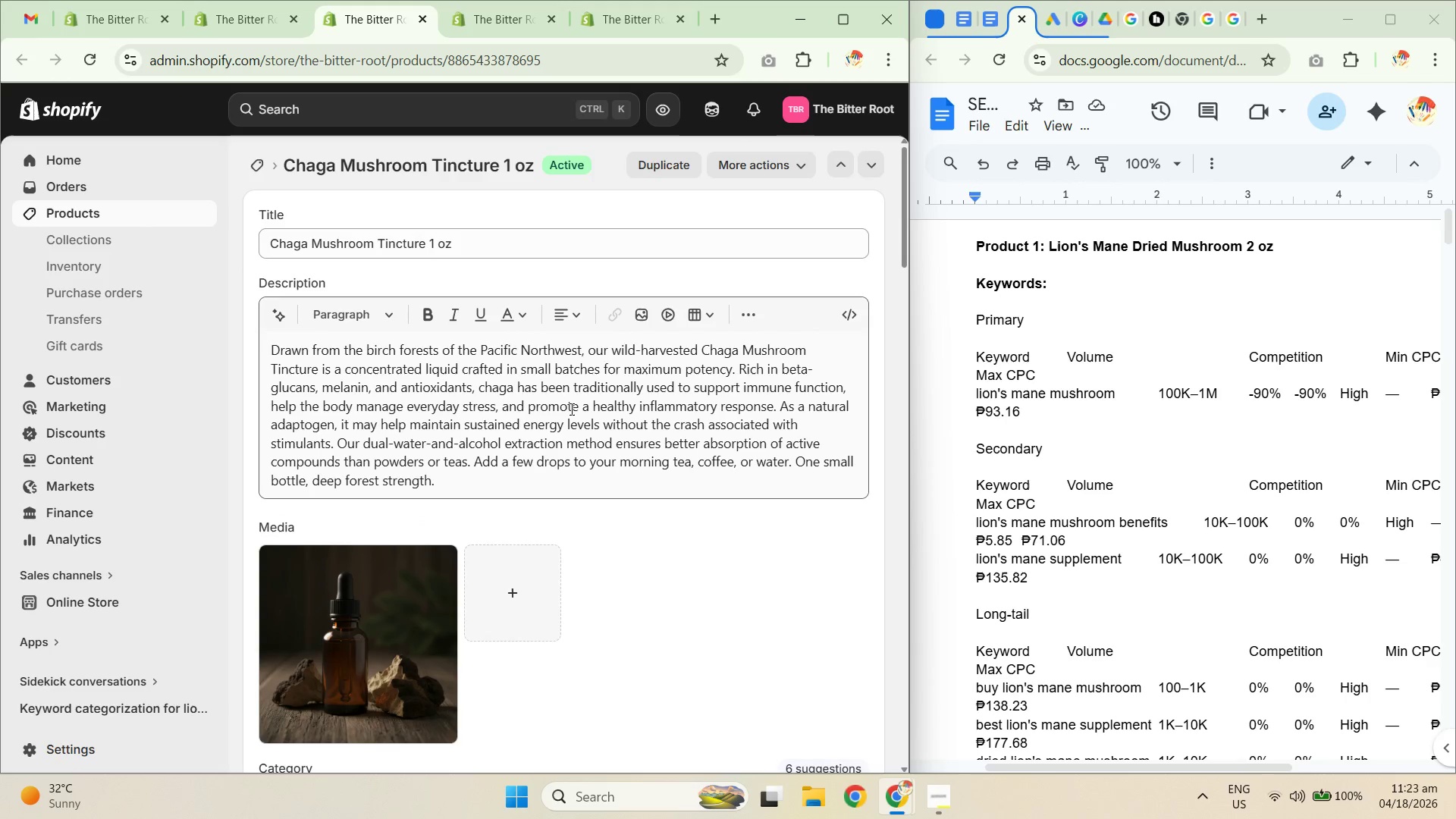 
left_click([572, 391])
 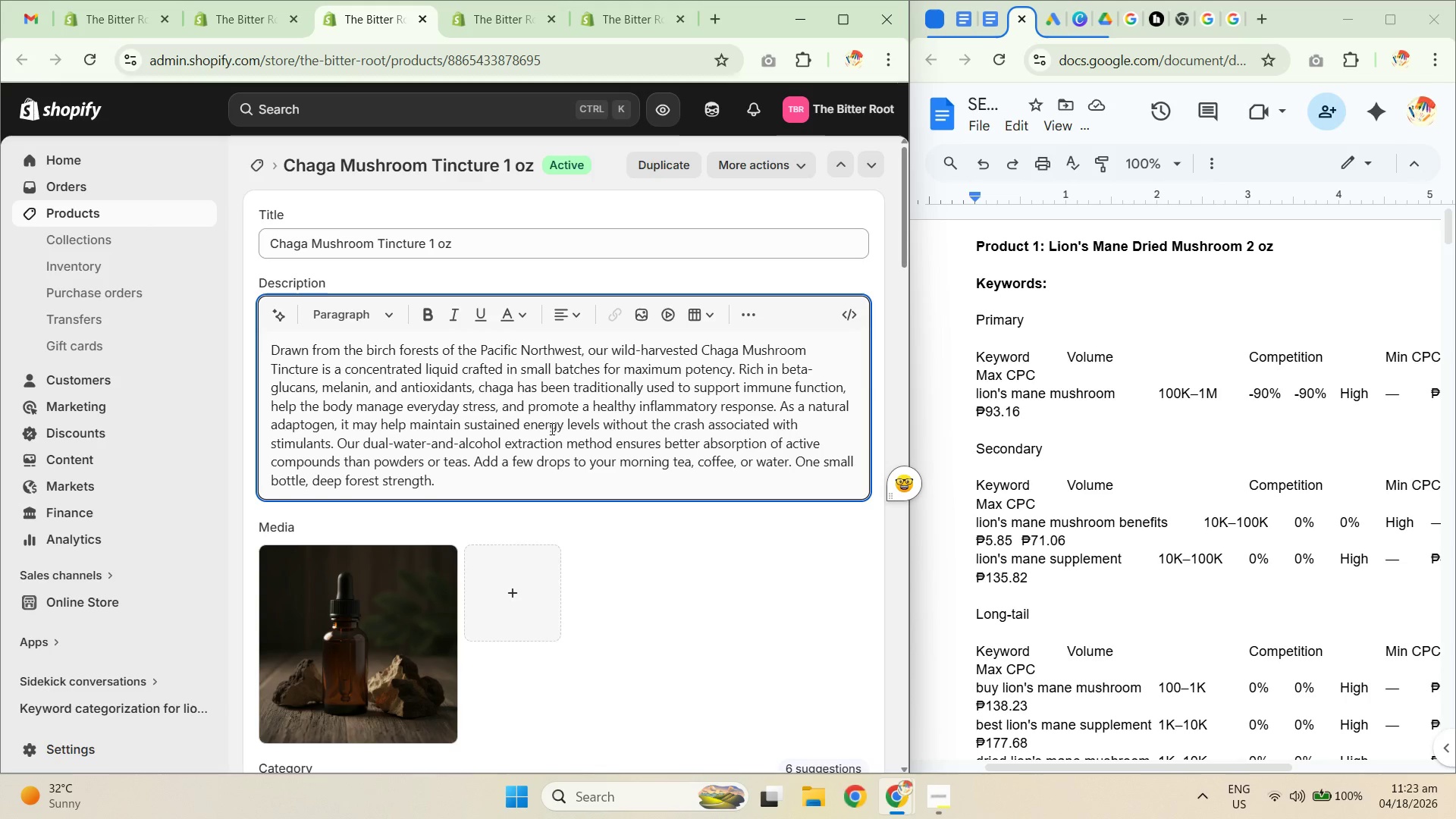 
wait(5.28)
 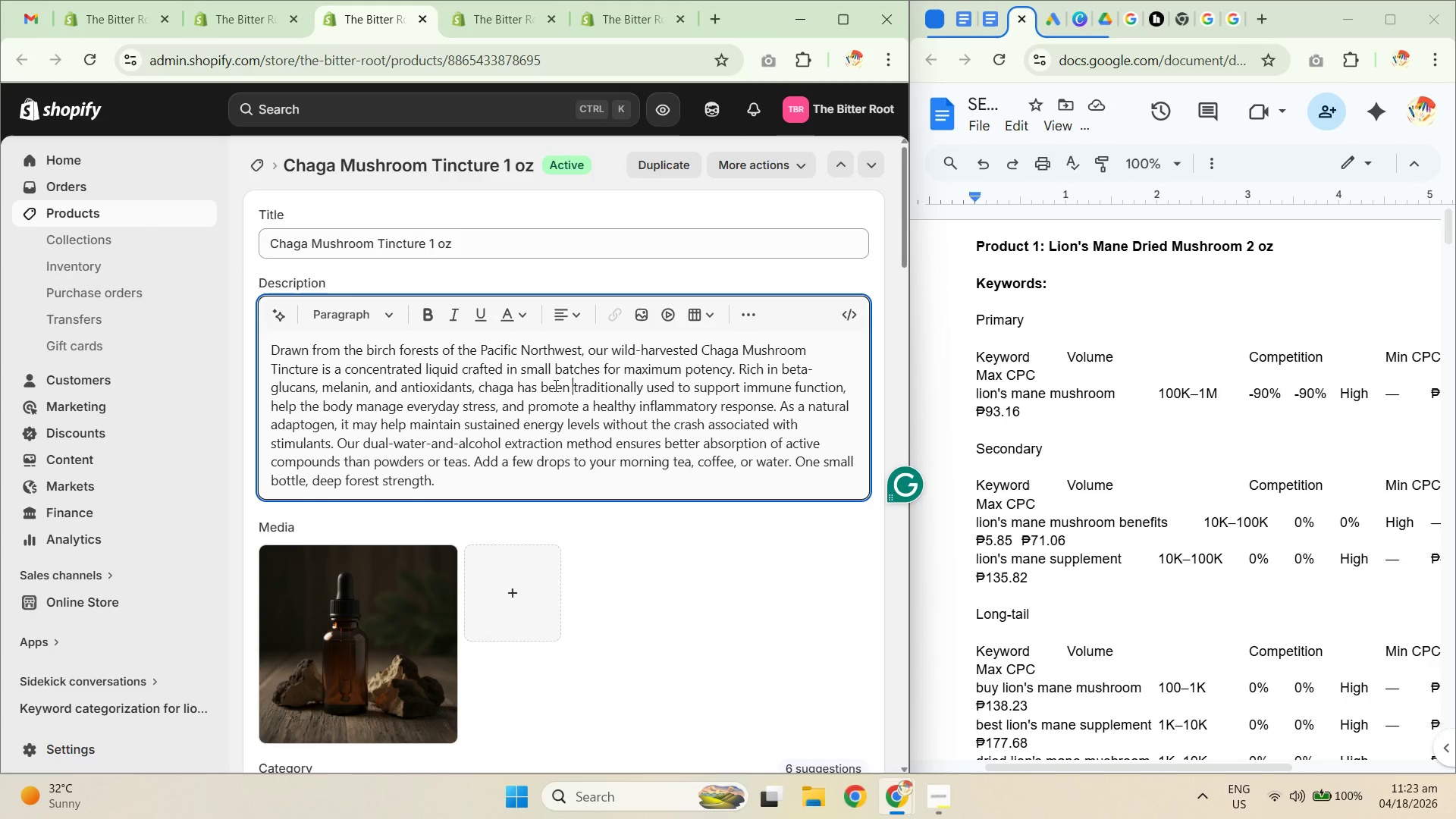 
left_click_drag(start_coordinate=[694, 393], to_coordinate=[492, 413])
 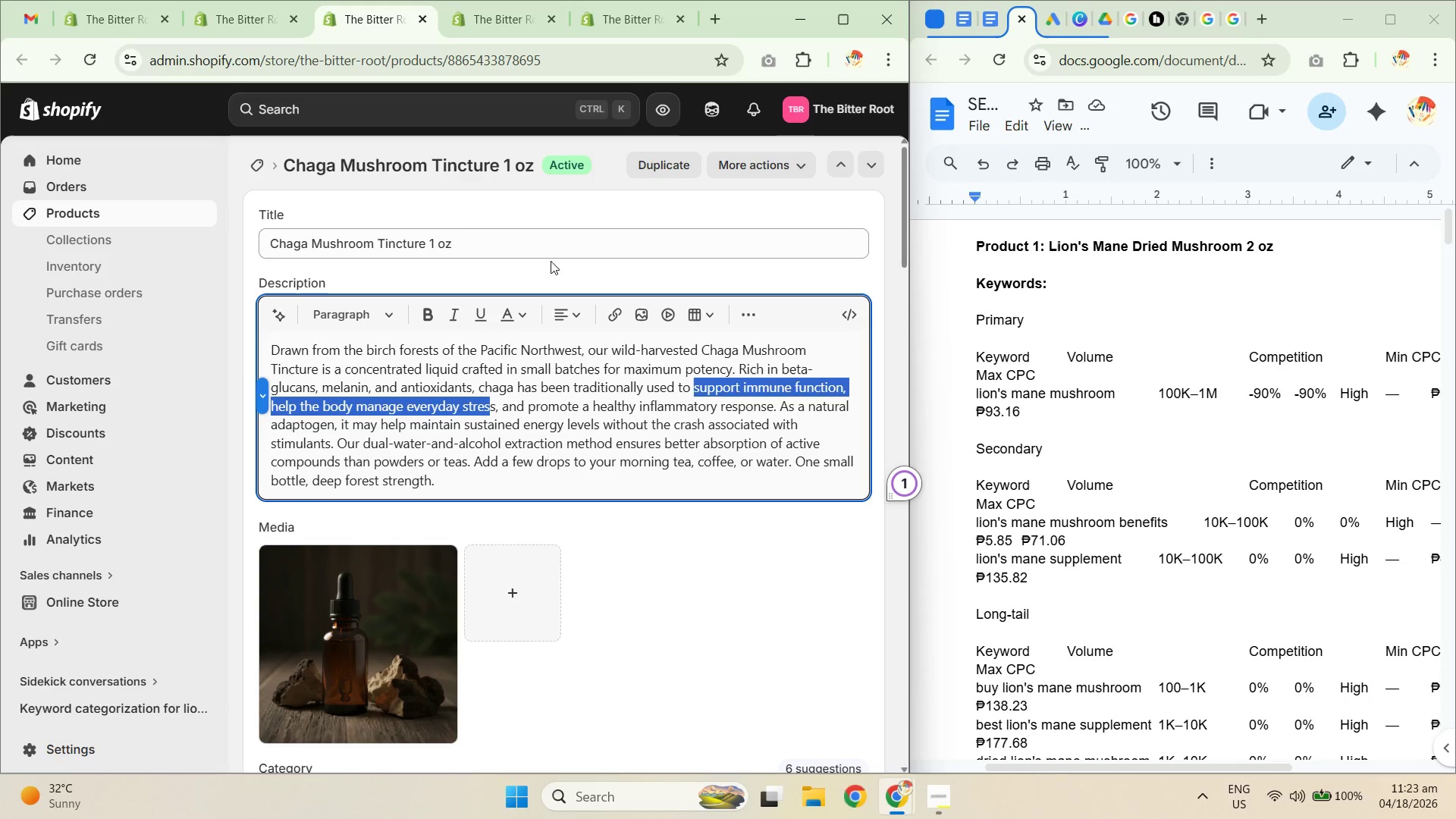 
wait(6.52)
 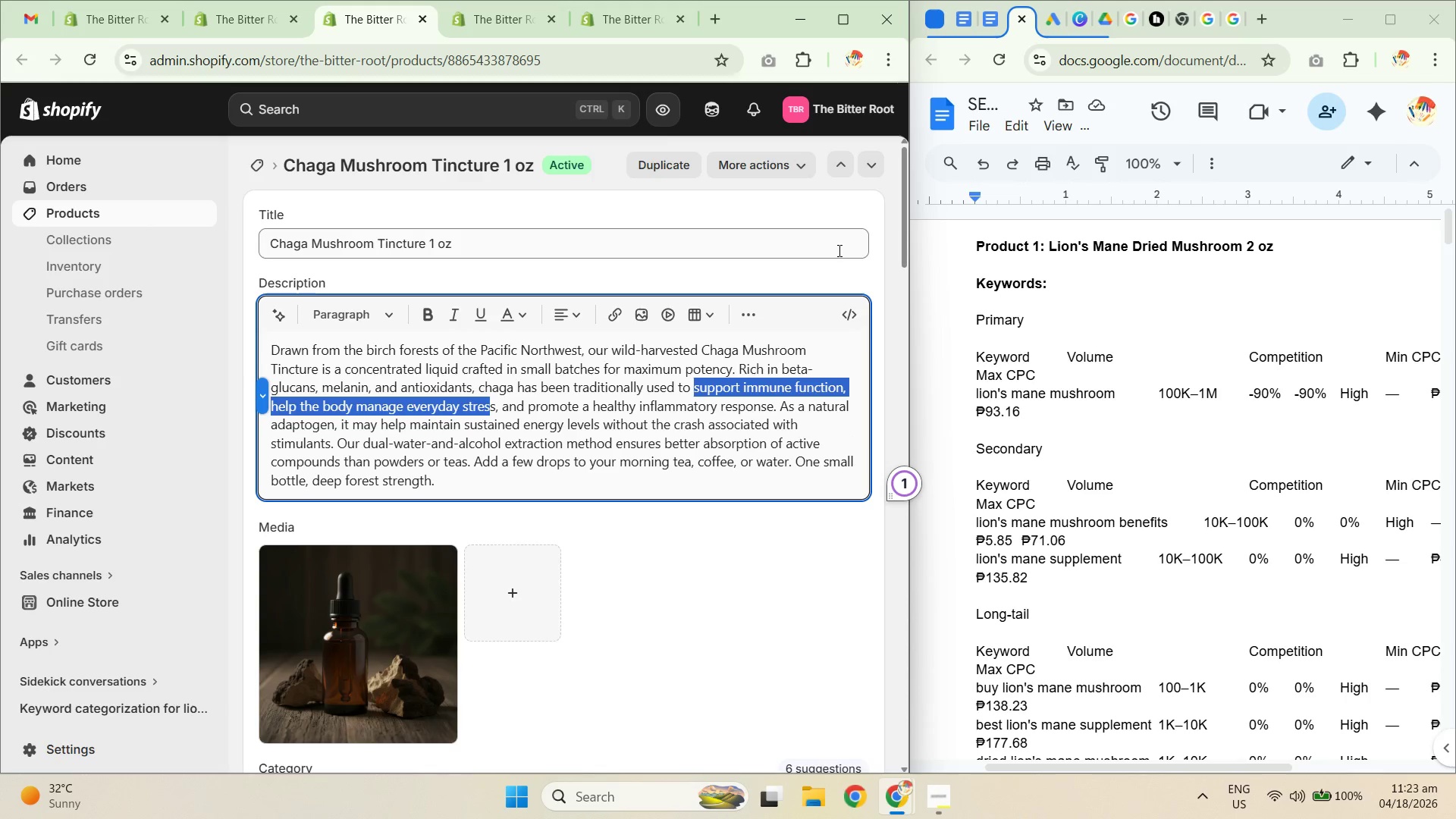 
left_click_drag(start_coordinate=[427, 245], to_coordinate=[242, 248])
 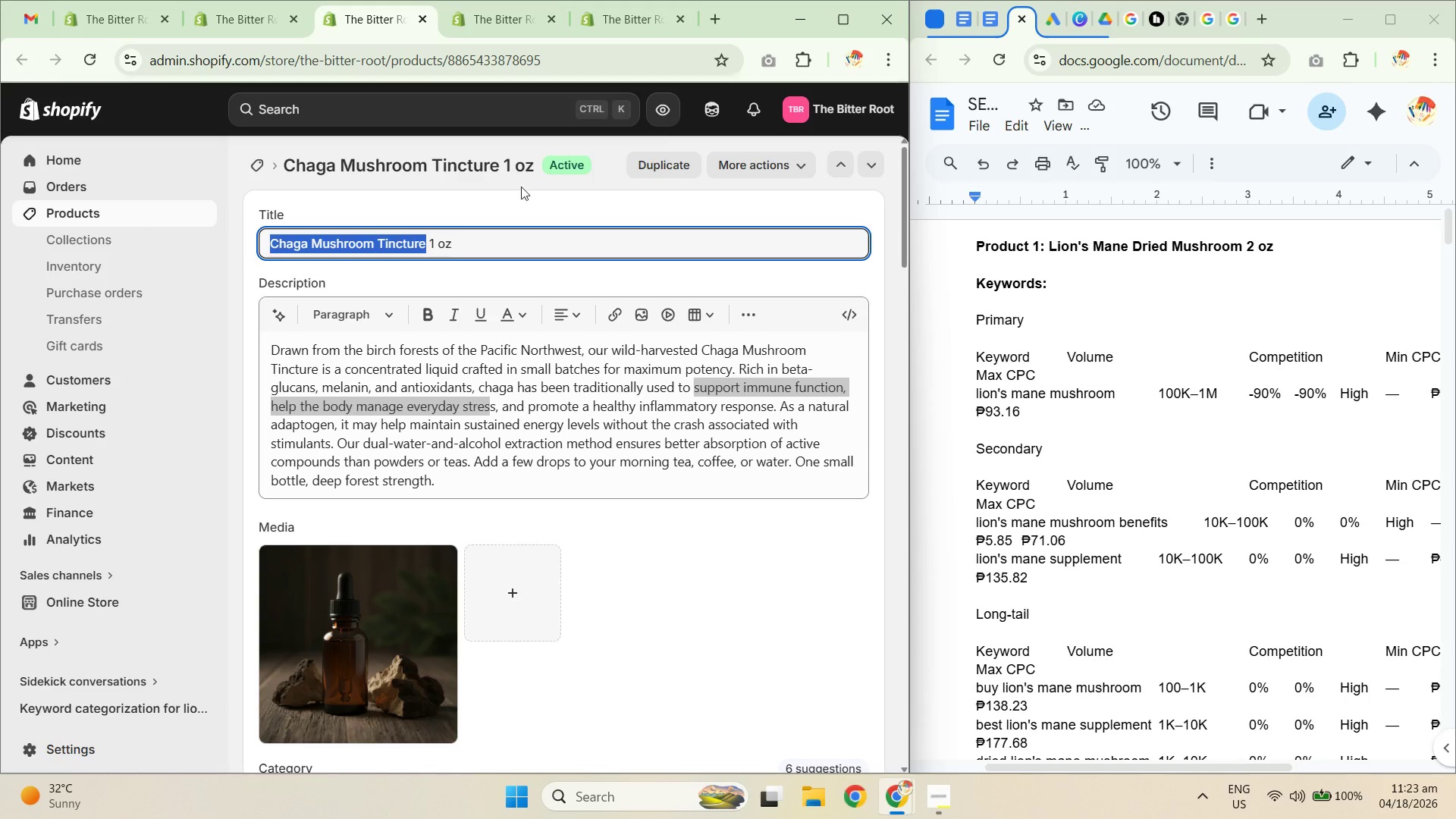 
key(Control+C)
 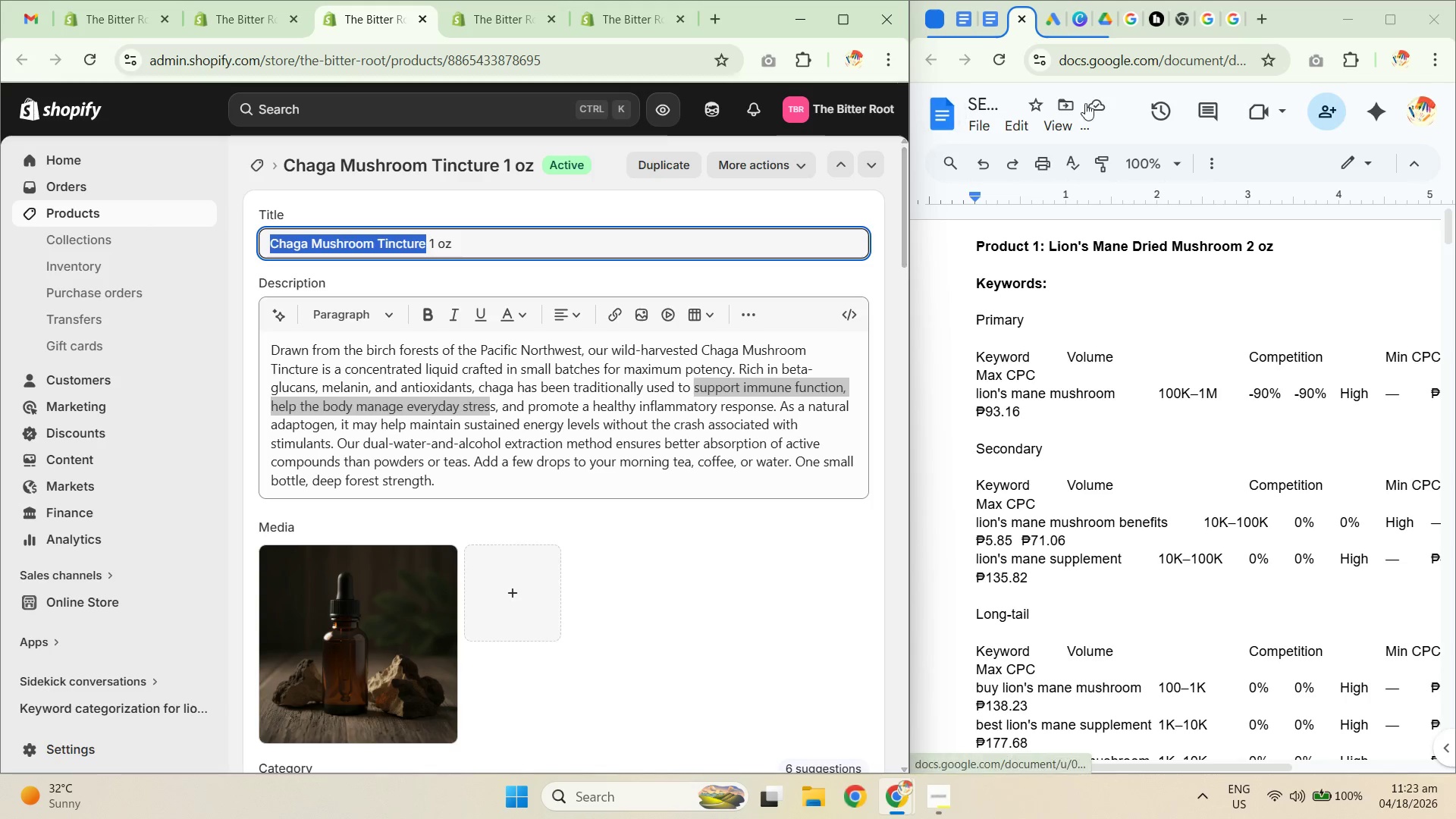 
key(Control+C)
 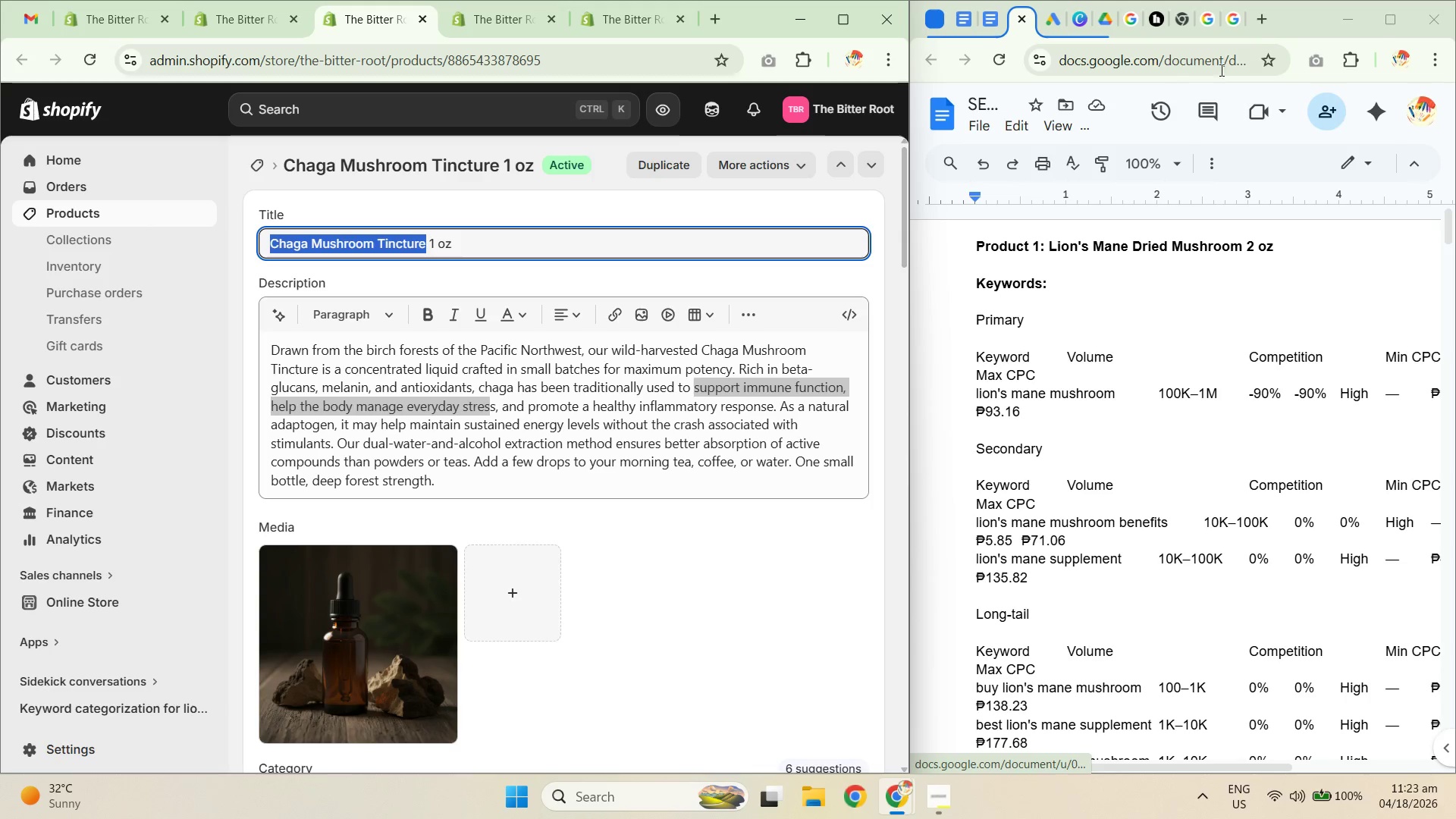 
key(Control+C)
 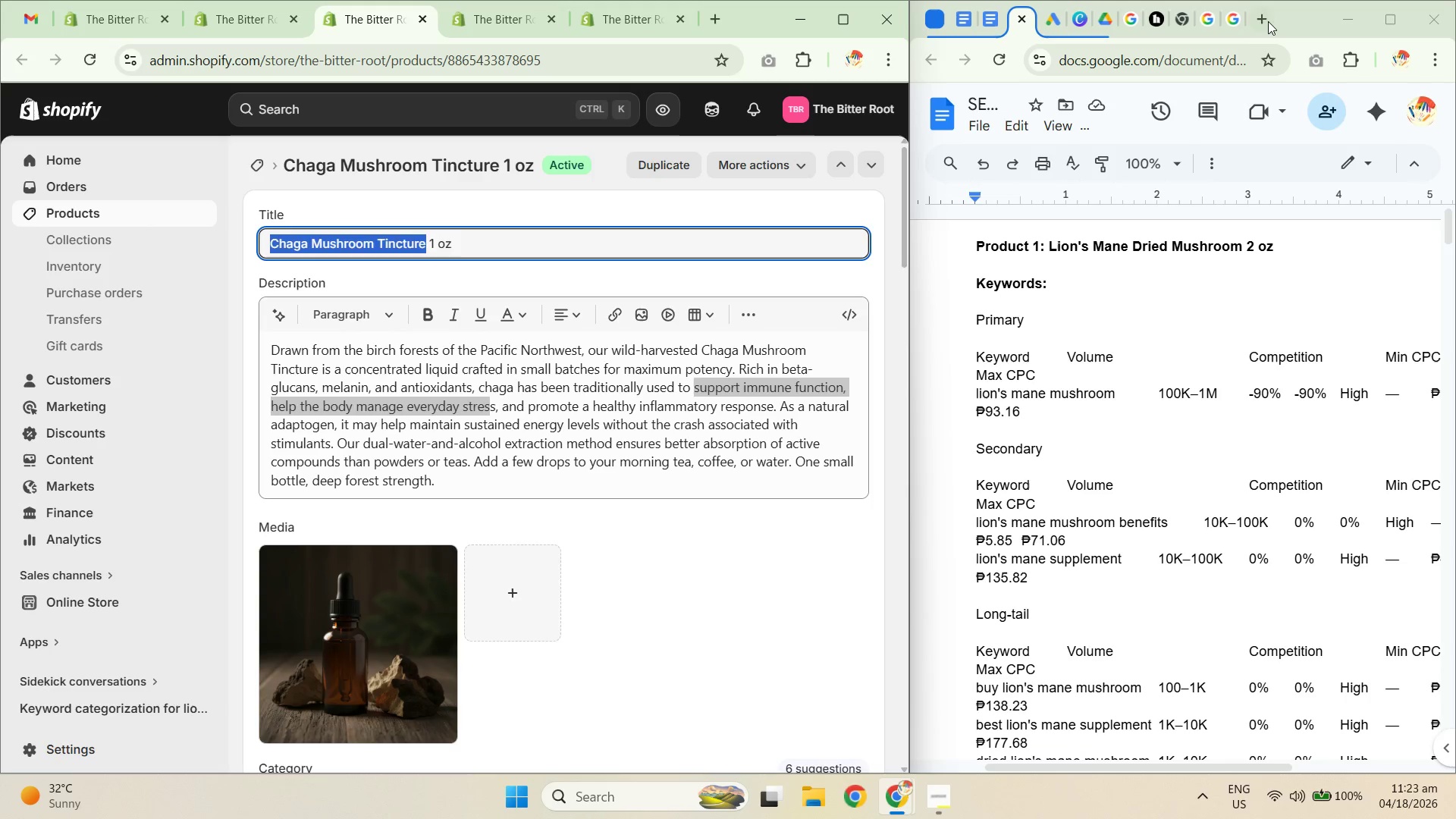 
left_click([1257, 17])
 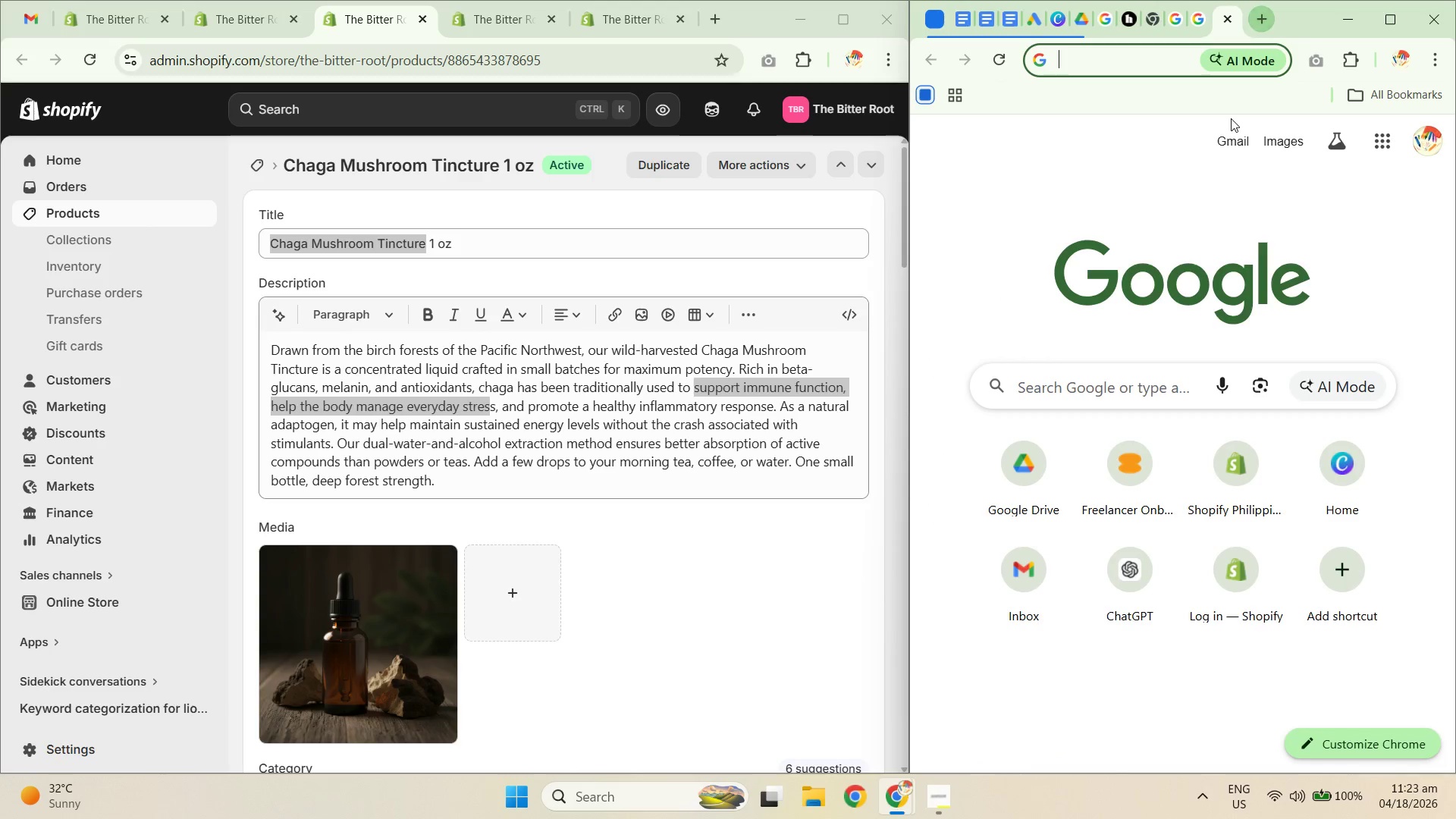 
type(is ti safe to add support immune function in shopify eve)
key(Backspace)
key(Backspace)
key(Backspace)
type(for herbal items)
 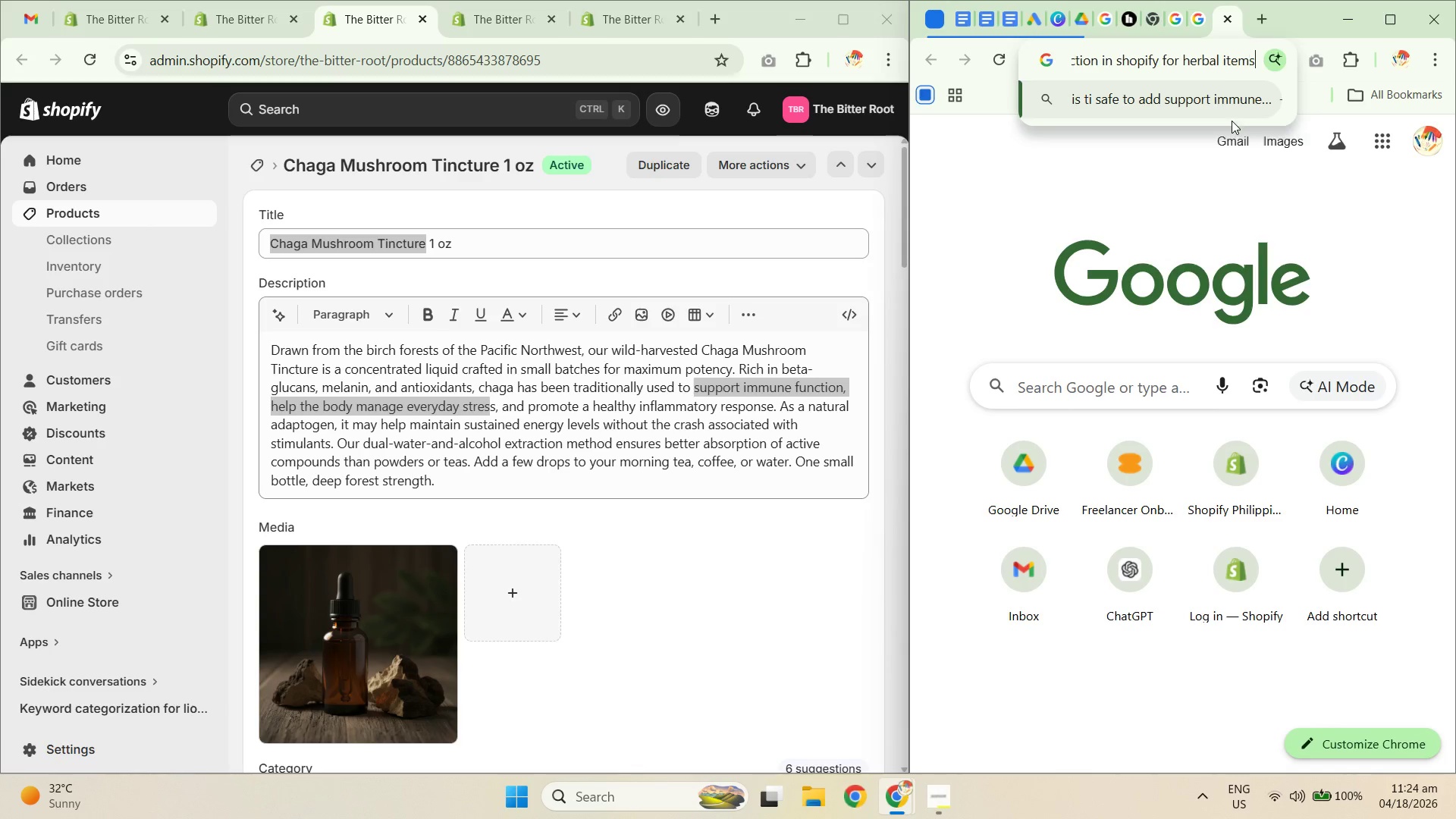 
key(Enter)
 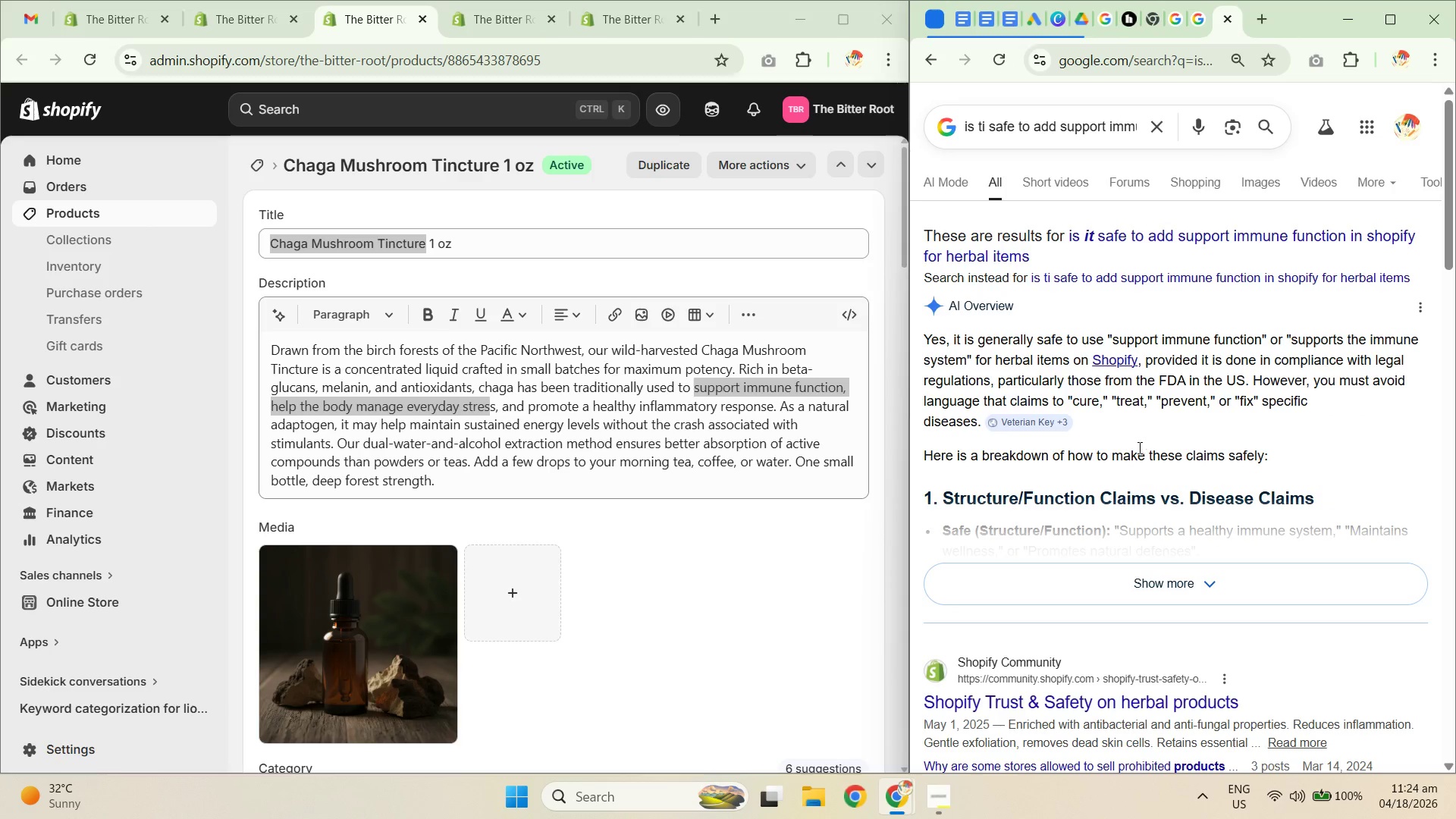 
wait(12.11)
 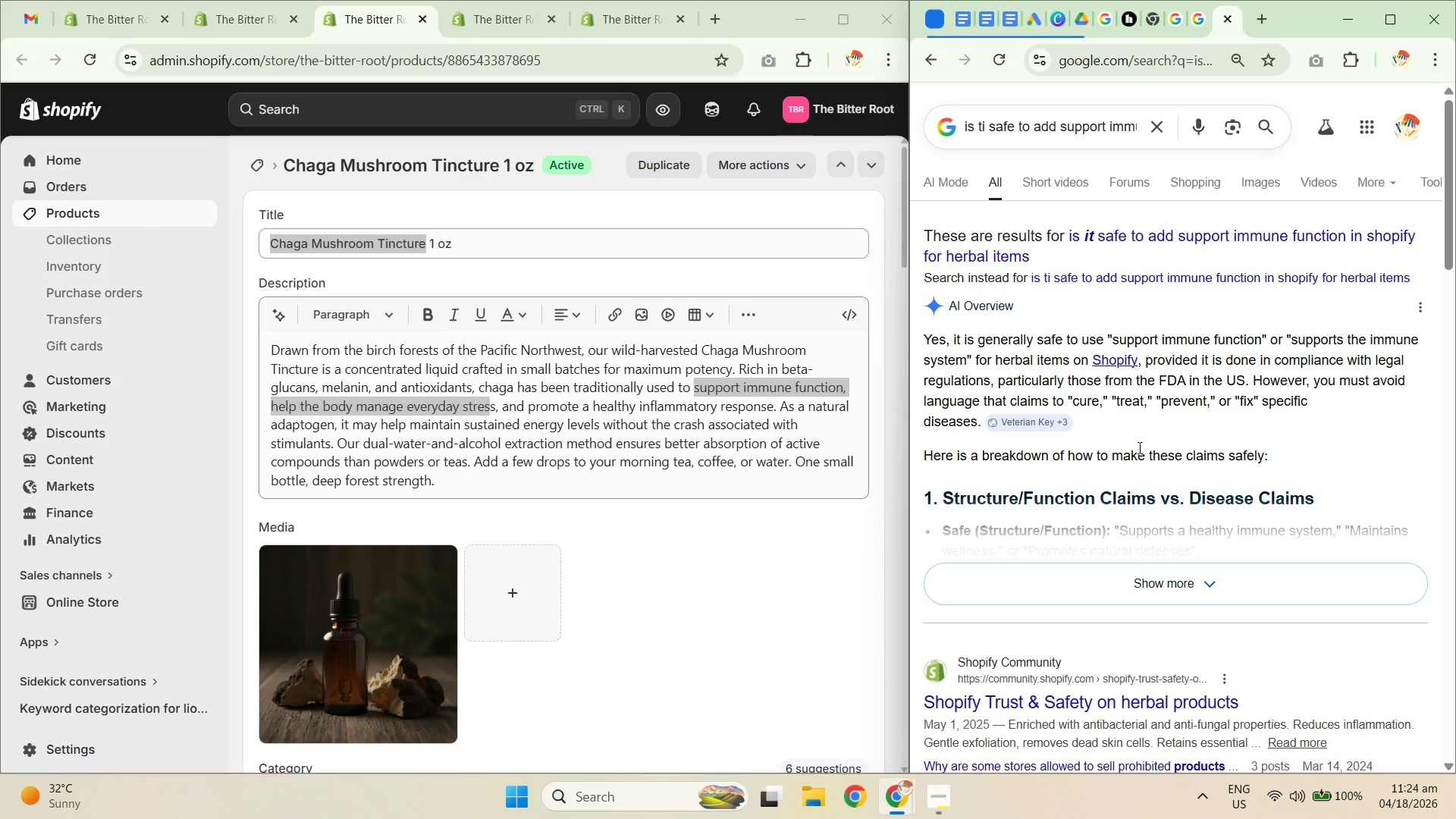 
left_click([1222, 572])
 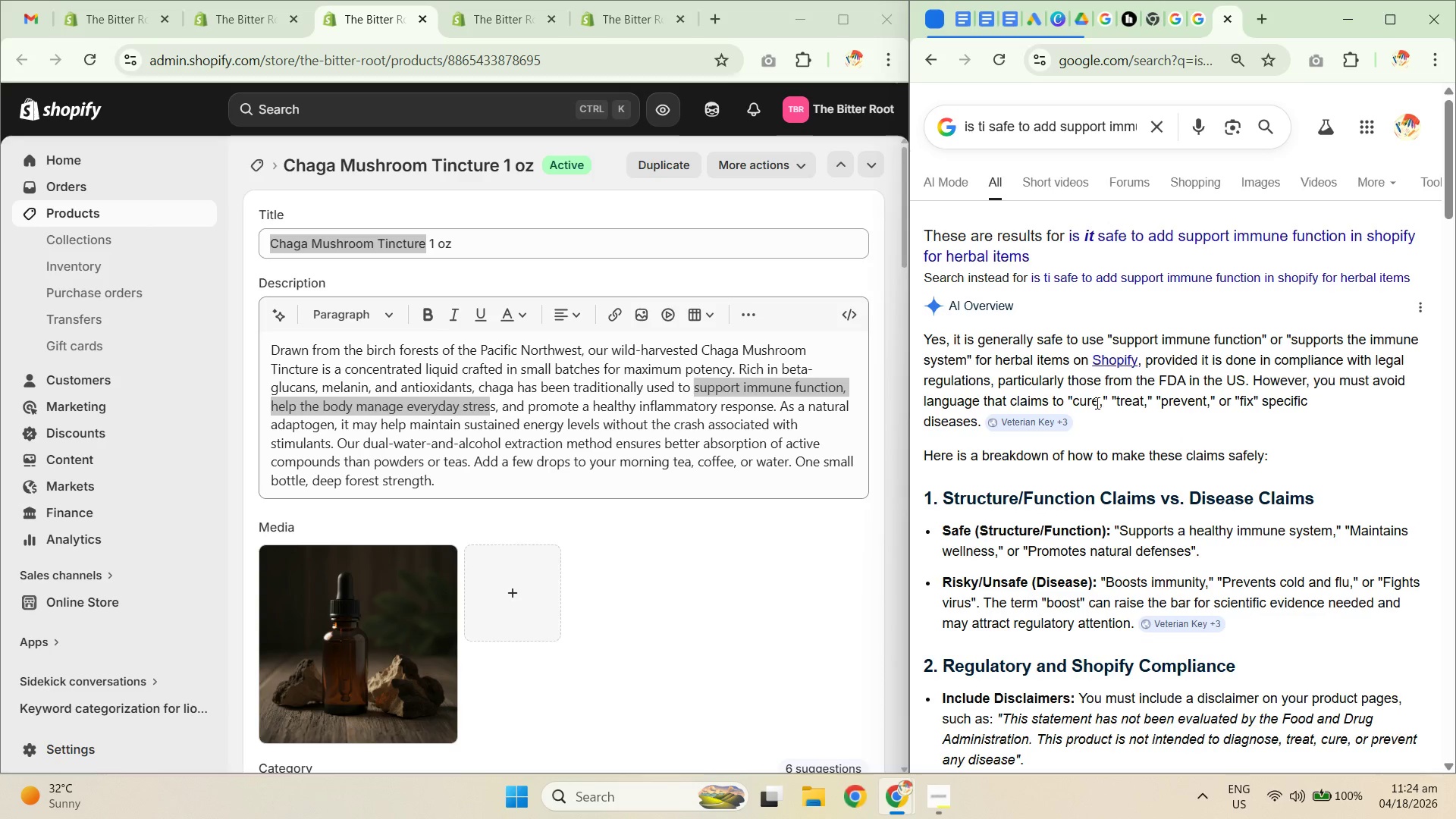 
left_click_drag(start_coordinate=[1066, 391], to_coordinate=[1167, 413])
 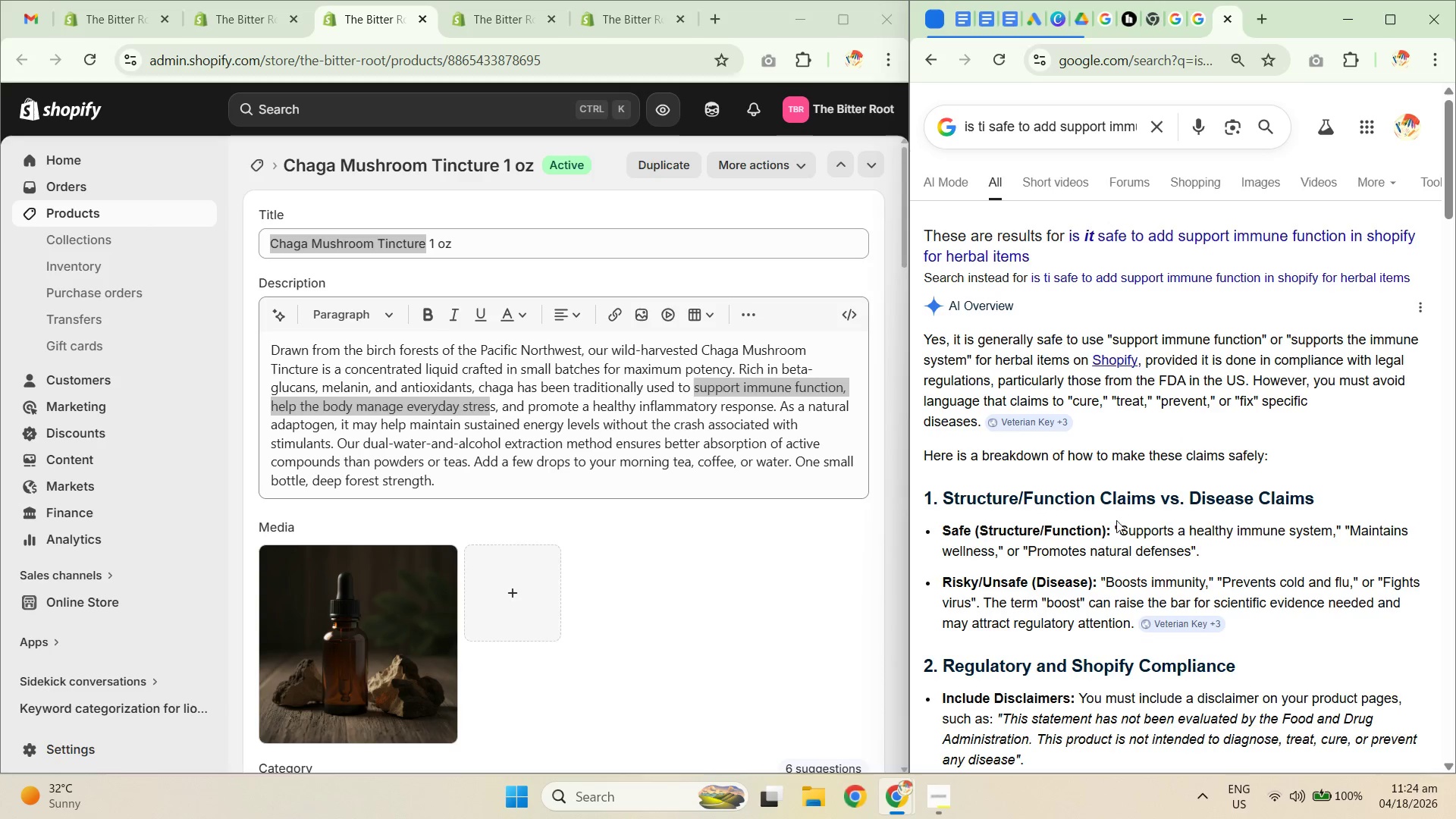 
left_click_drag(start_coordinate=[1112, 538], to_coordinate=[1211, 536])
 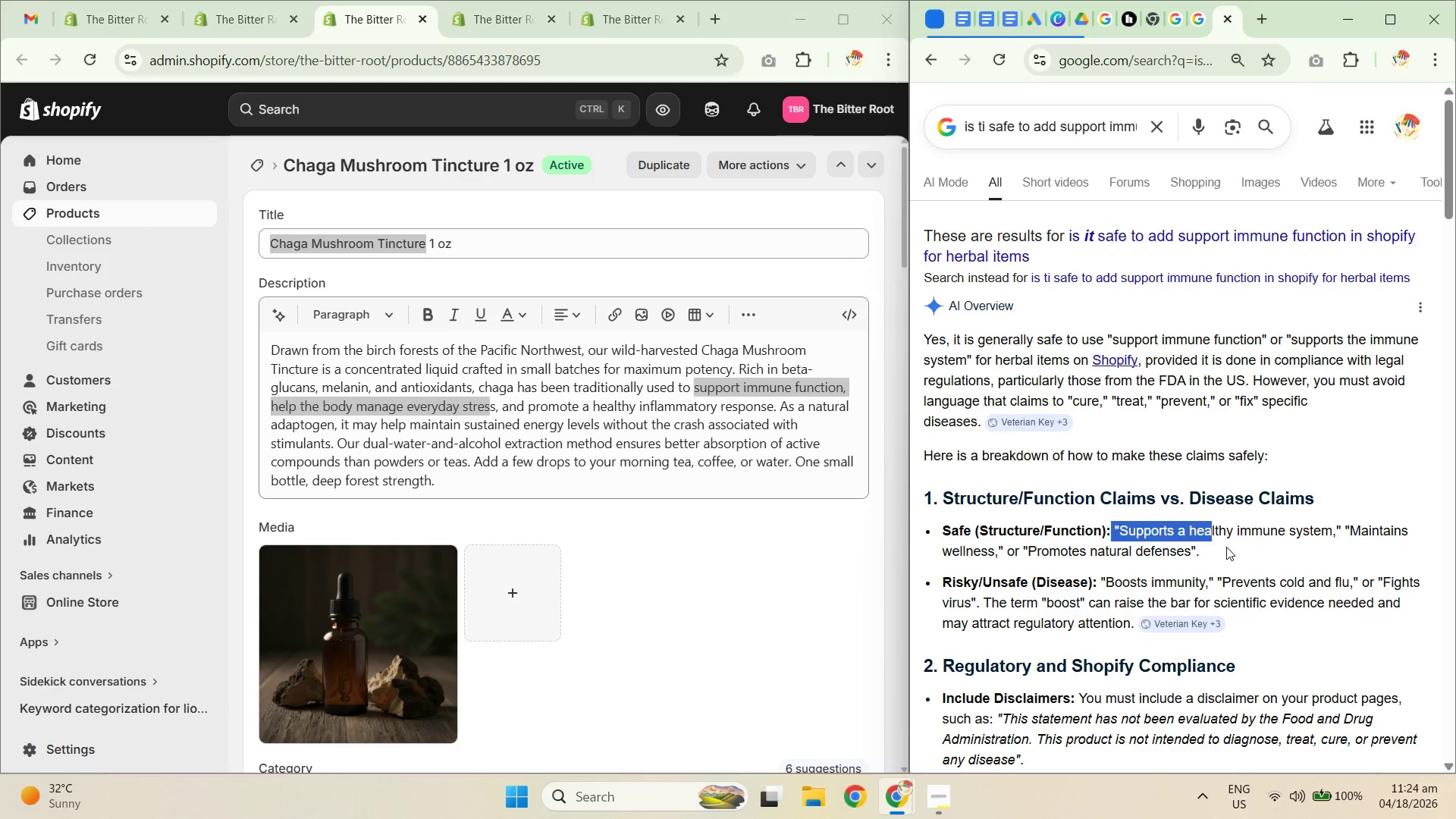 
left_click([1226, 547])
 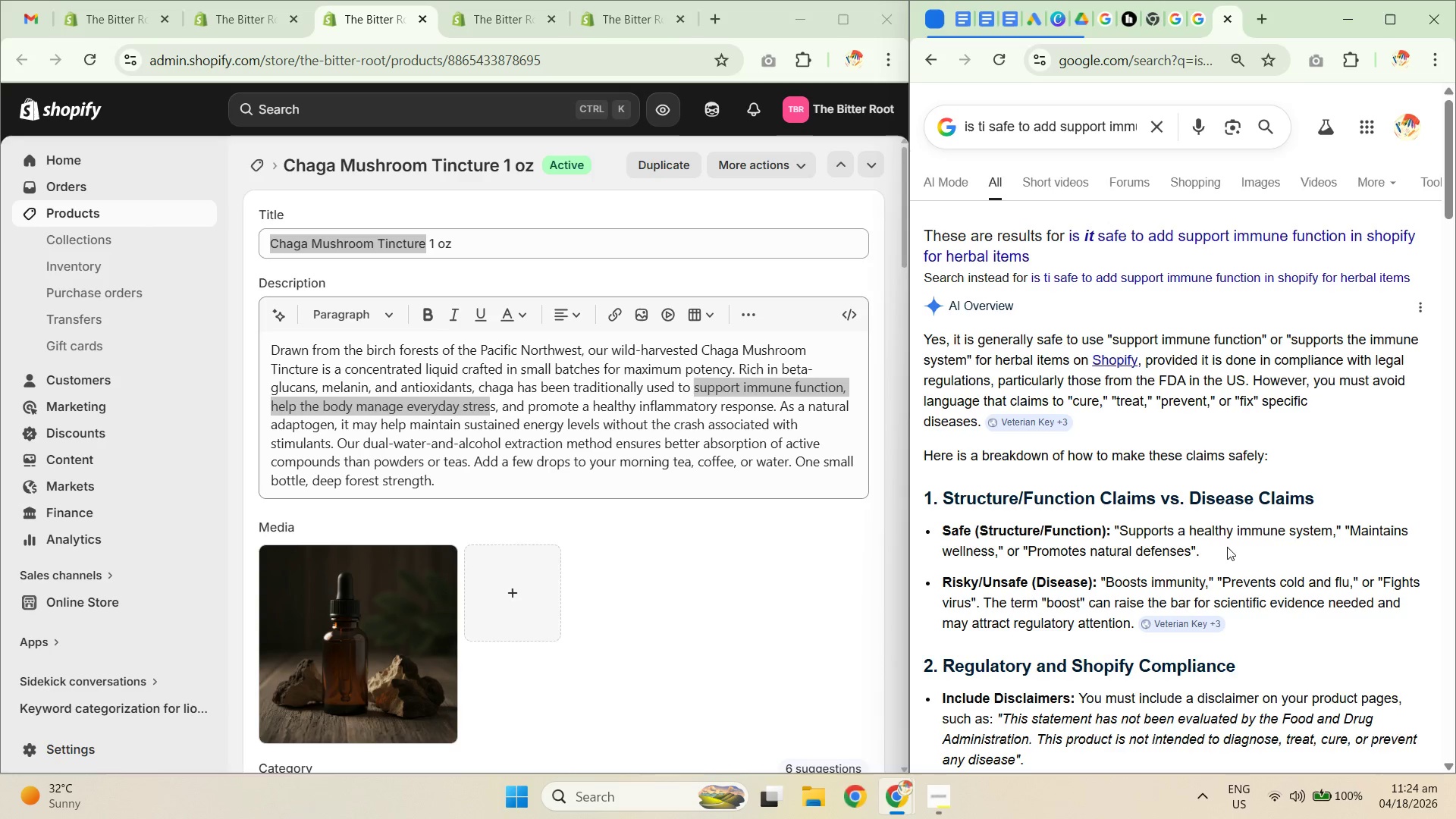 
left_click_drag(start_coordinate=[1227, 547], to_coordinate=[1096, 527])
 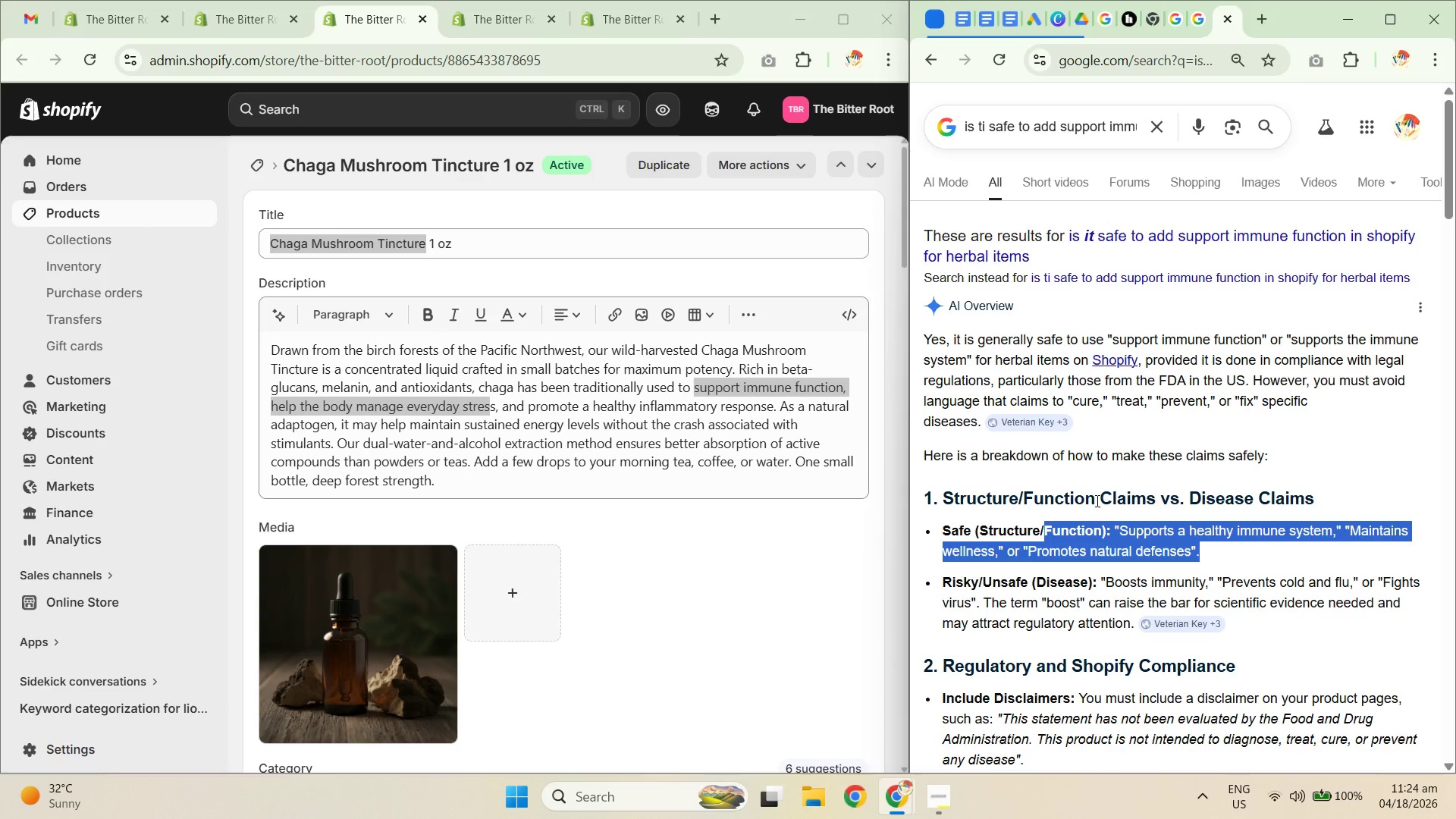 
scroll: coordinate [1100, 490], scroll_direction: down, amount: 2.0
 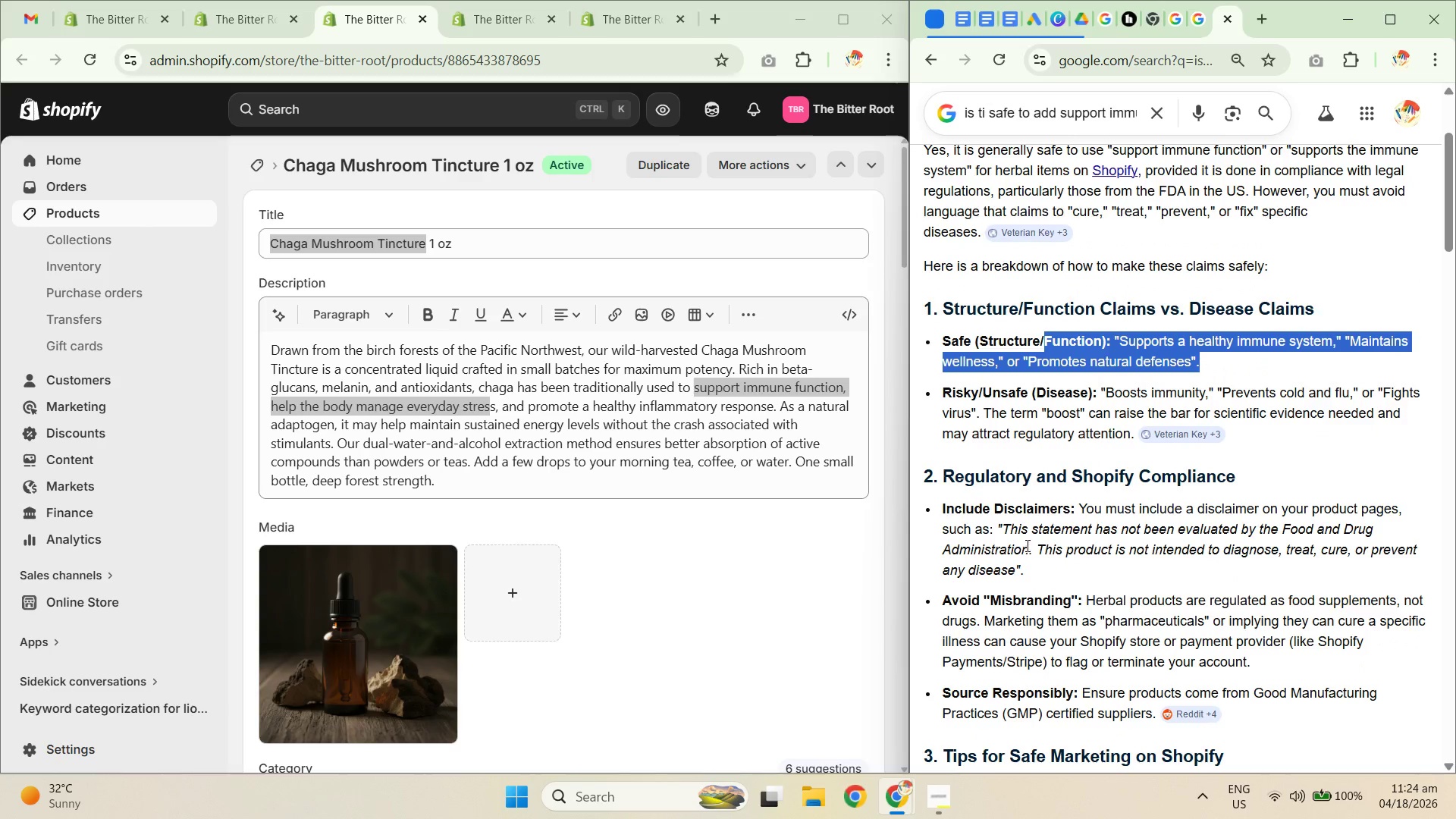 
left_click_drag(start_coordinate=[1049, 540], to_coordinate=[1066, 584])
 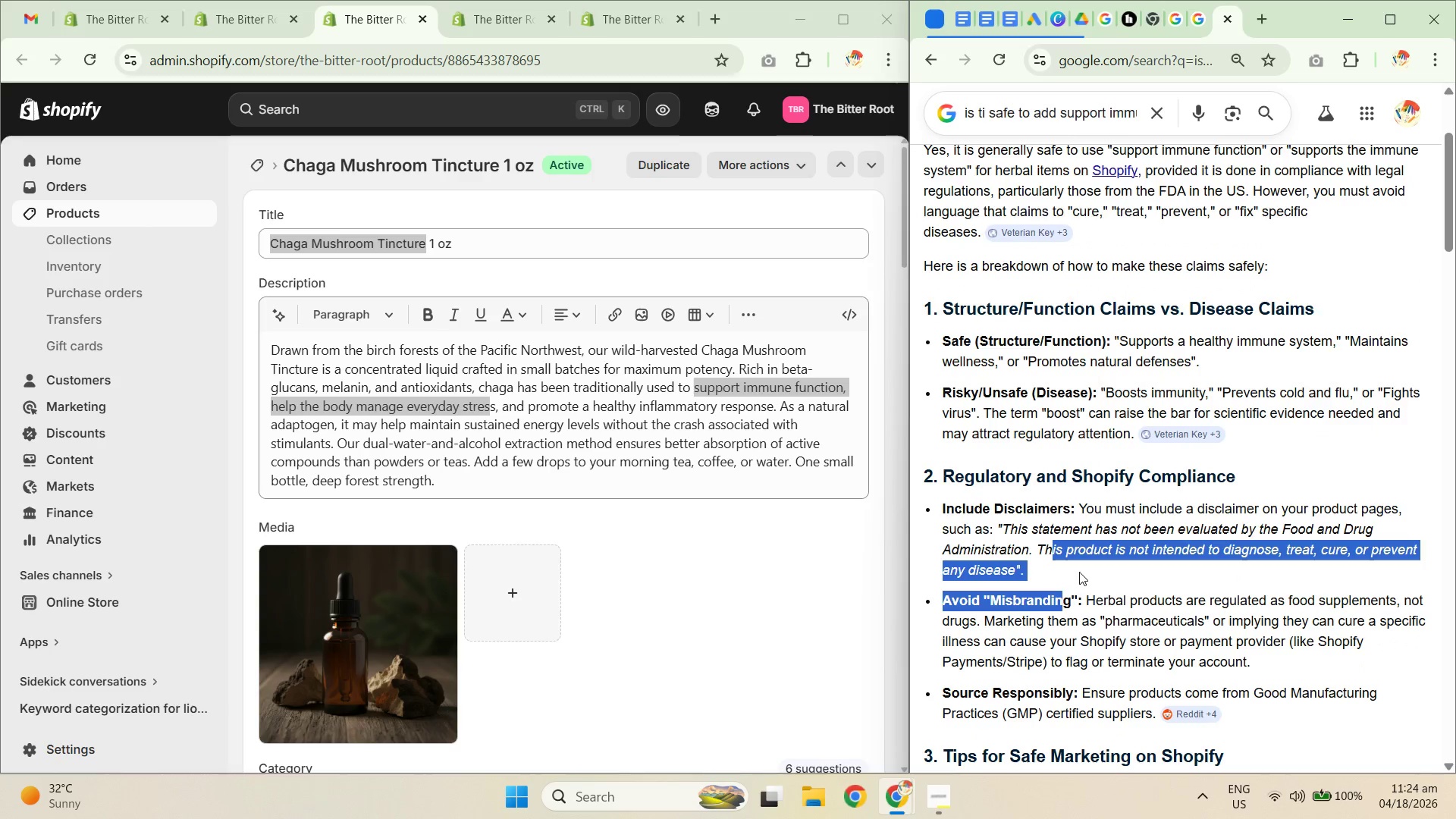 
left_click([1081, 569])
 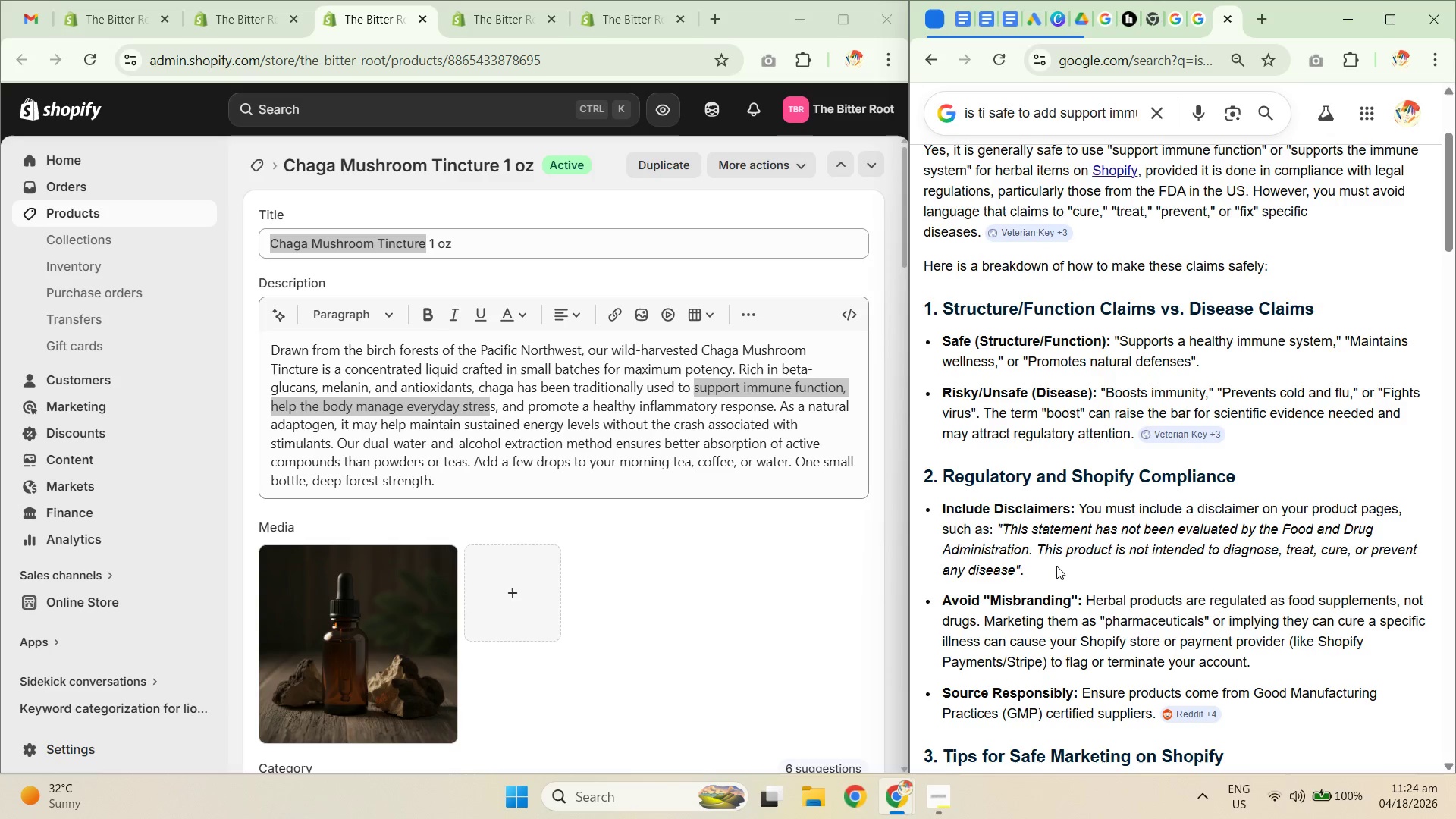 
left_click_drag(start_coordinate=[1081, 569], to_coordinate=[970, 536])
 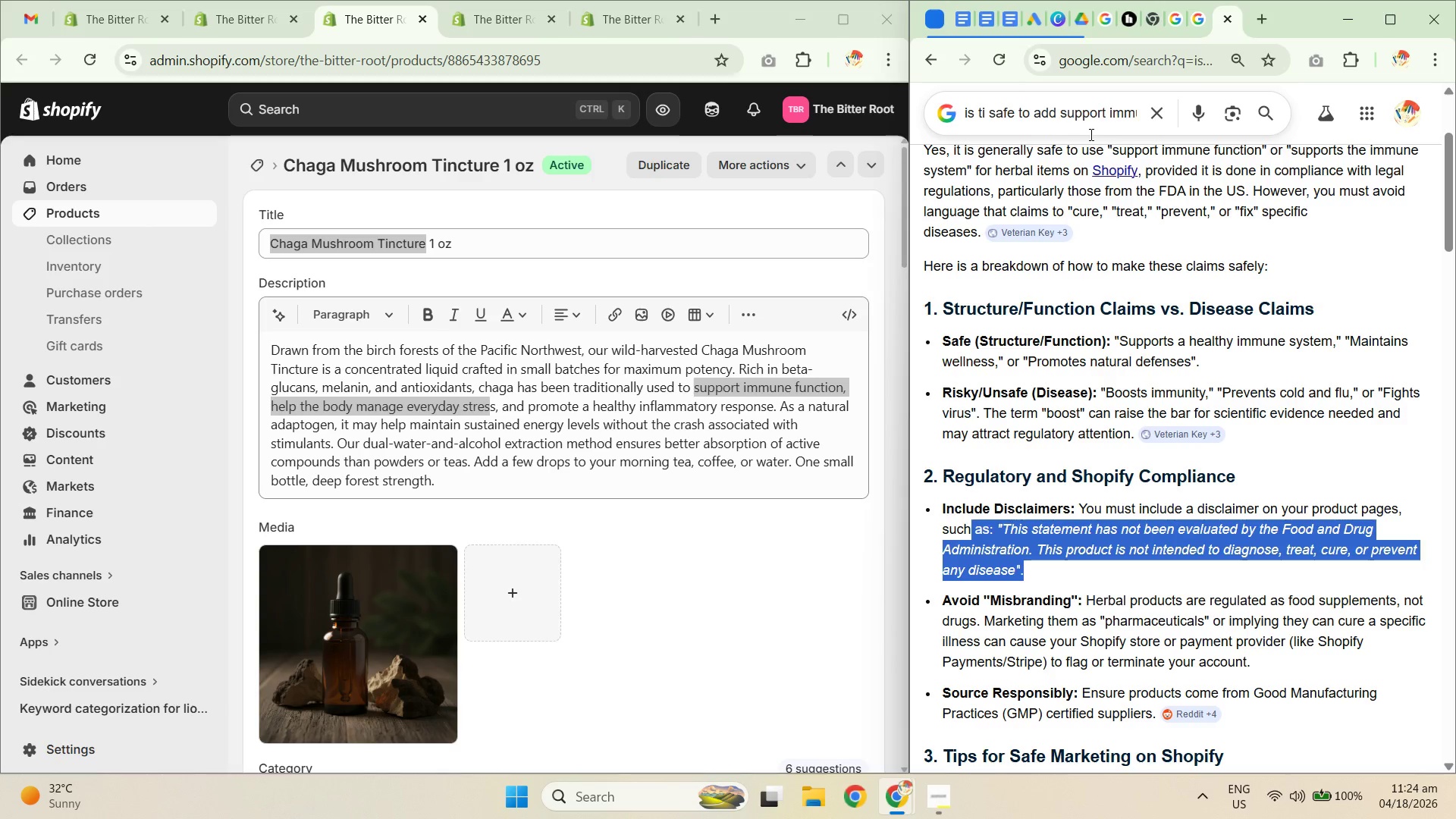 
wait(7.66)
 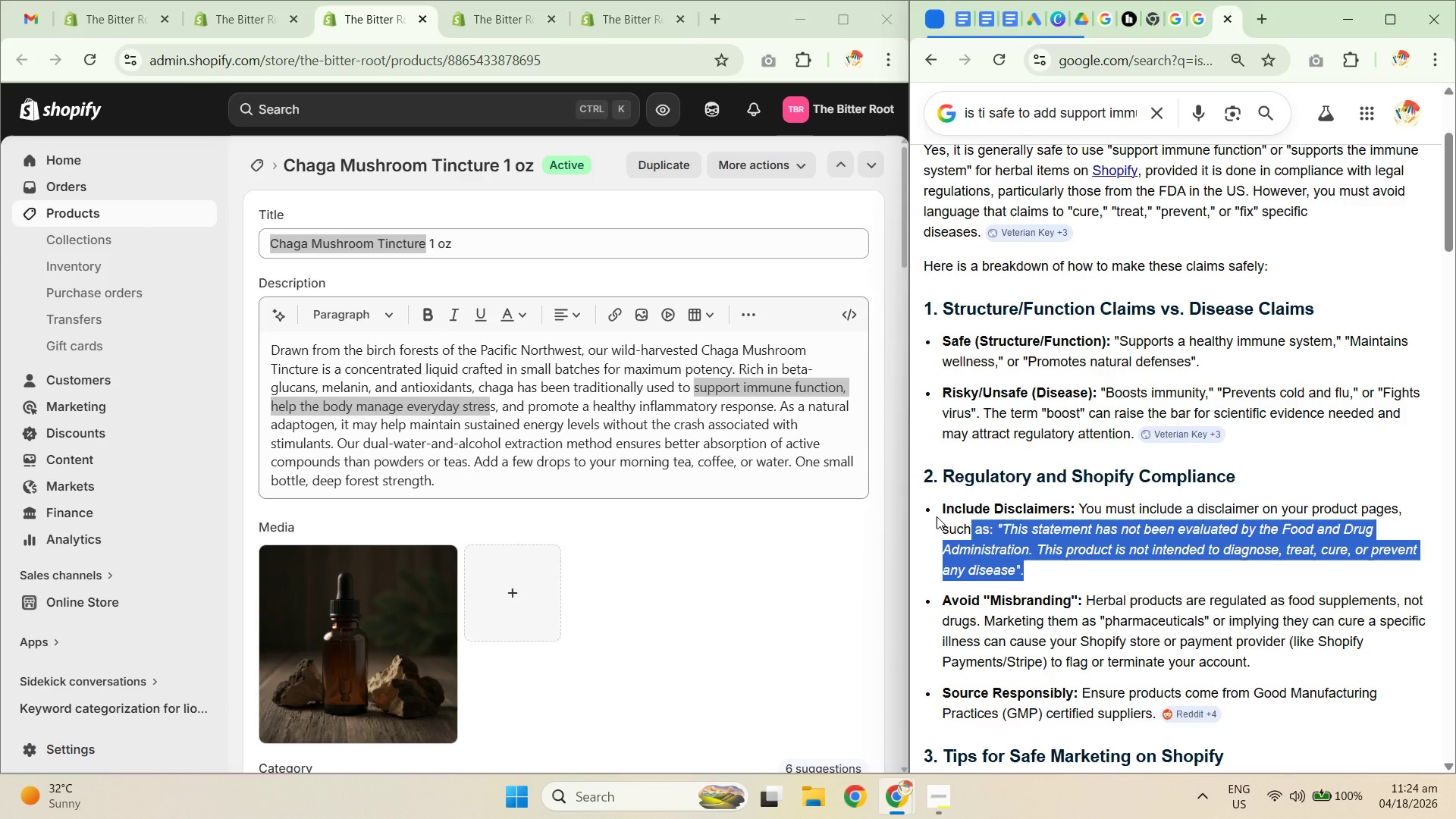 
scroll: coordinate [1301, 274], scroll_direction: down, amount: 3.0
 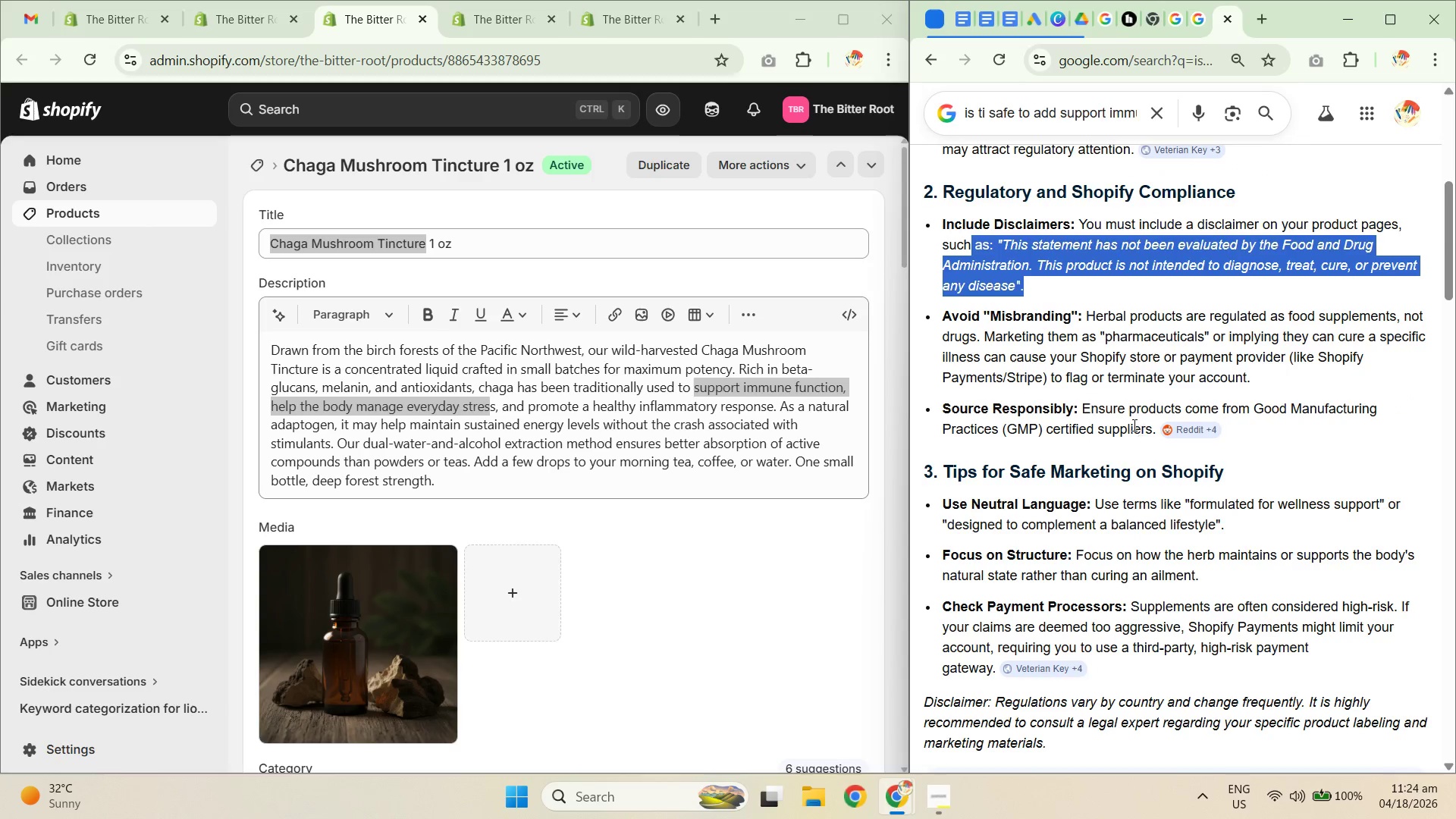 
scroll: coordinate [1203, 507], scroll_direction: up, amount: 8.0
 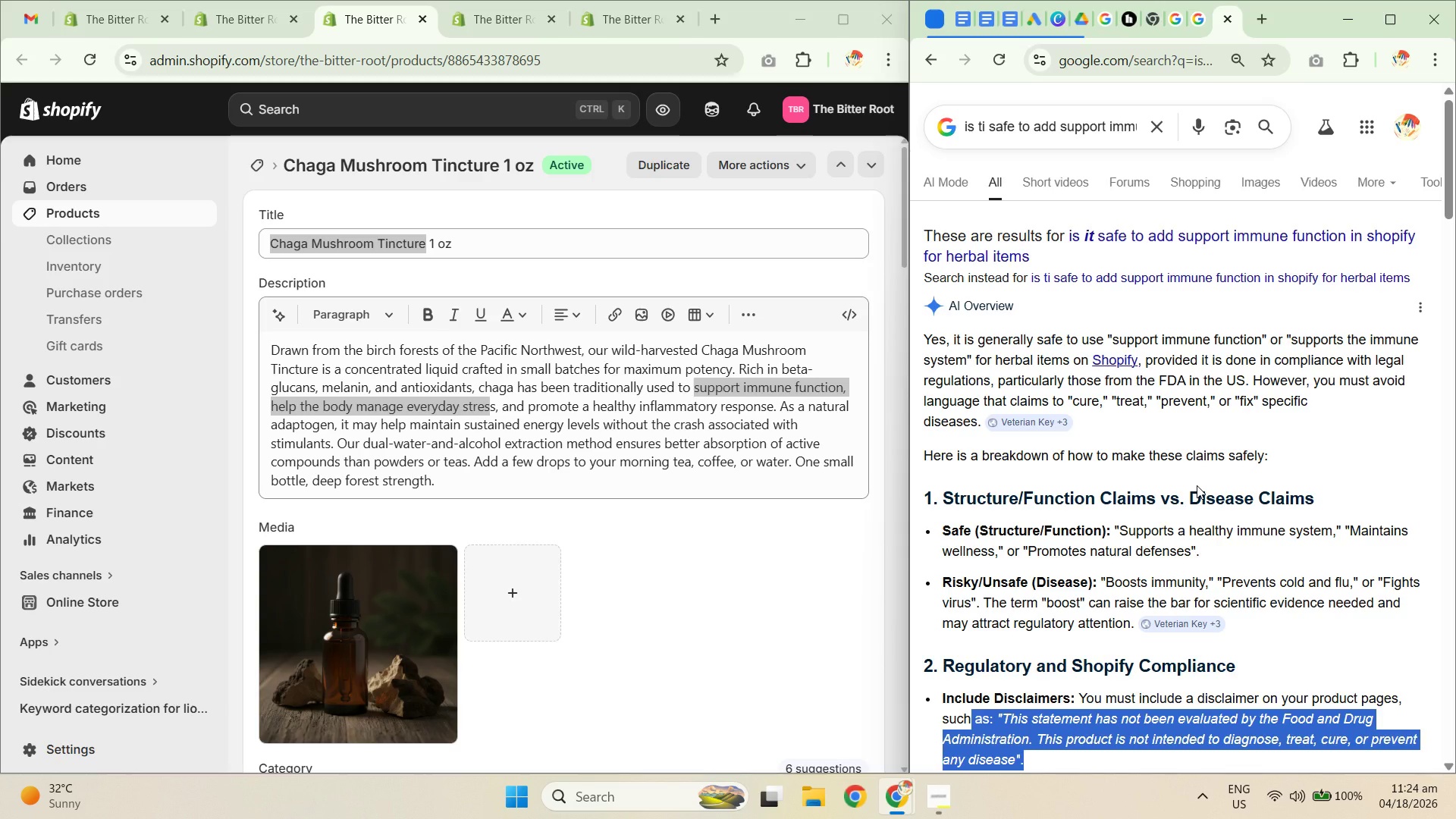 
wait(6.98)
 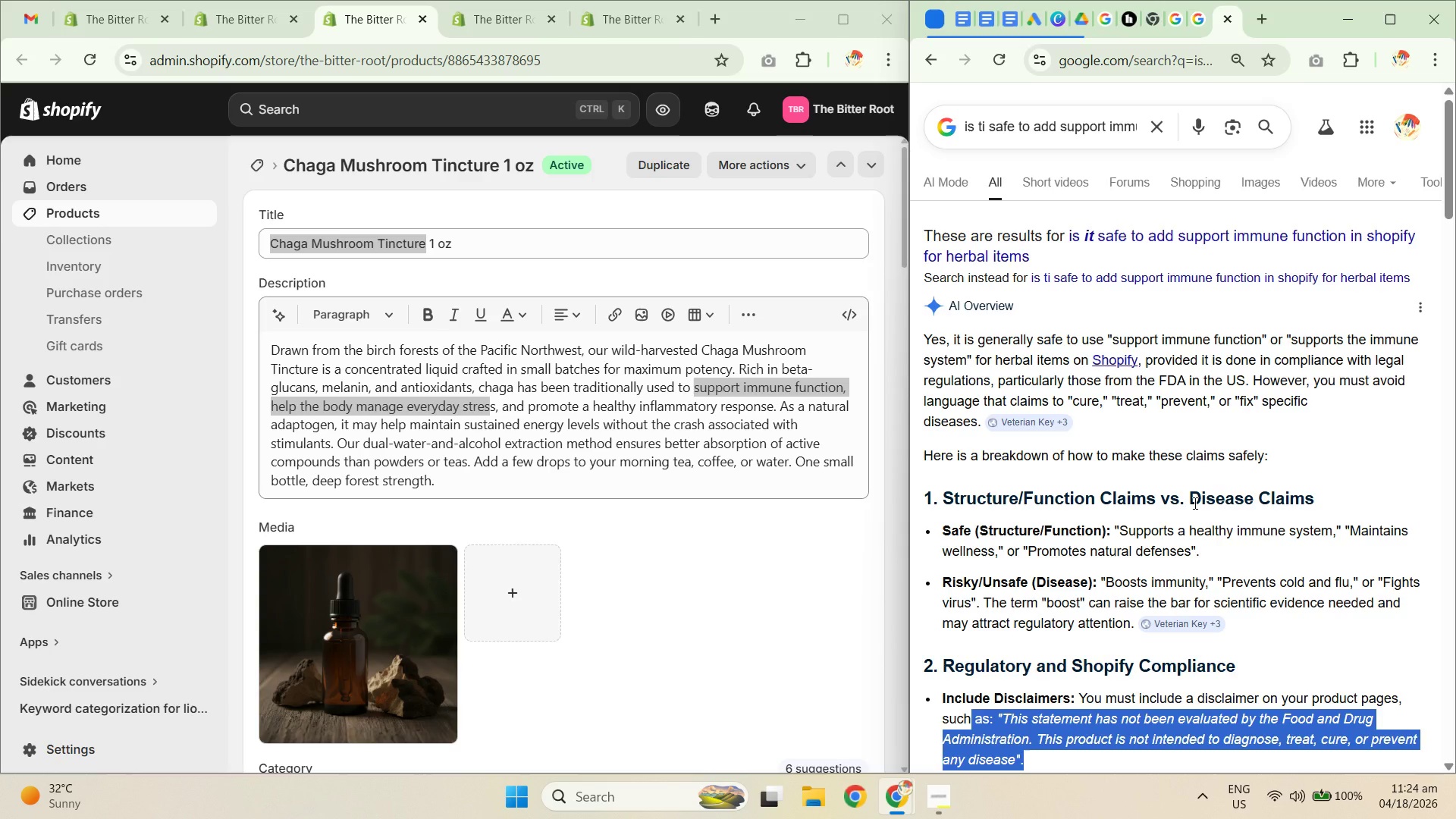 
left_click([650, 435])
 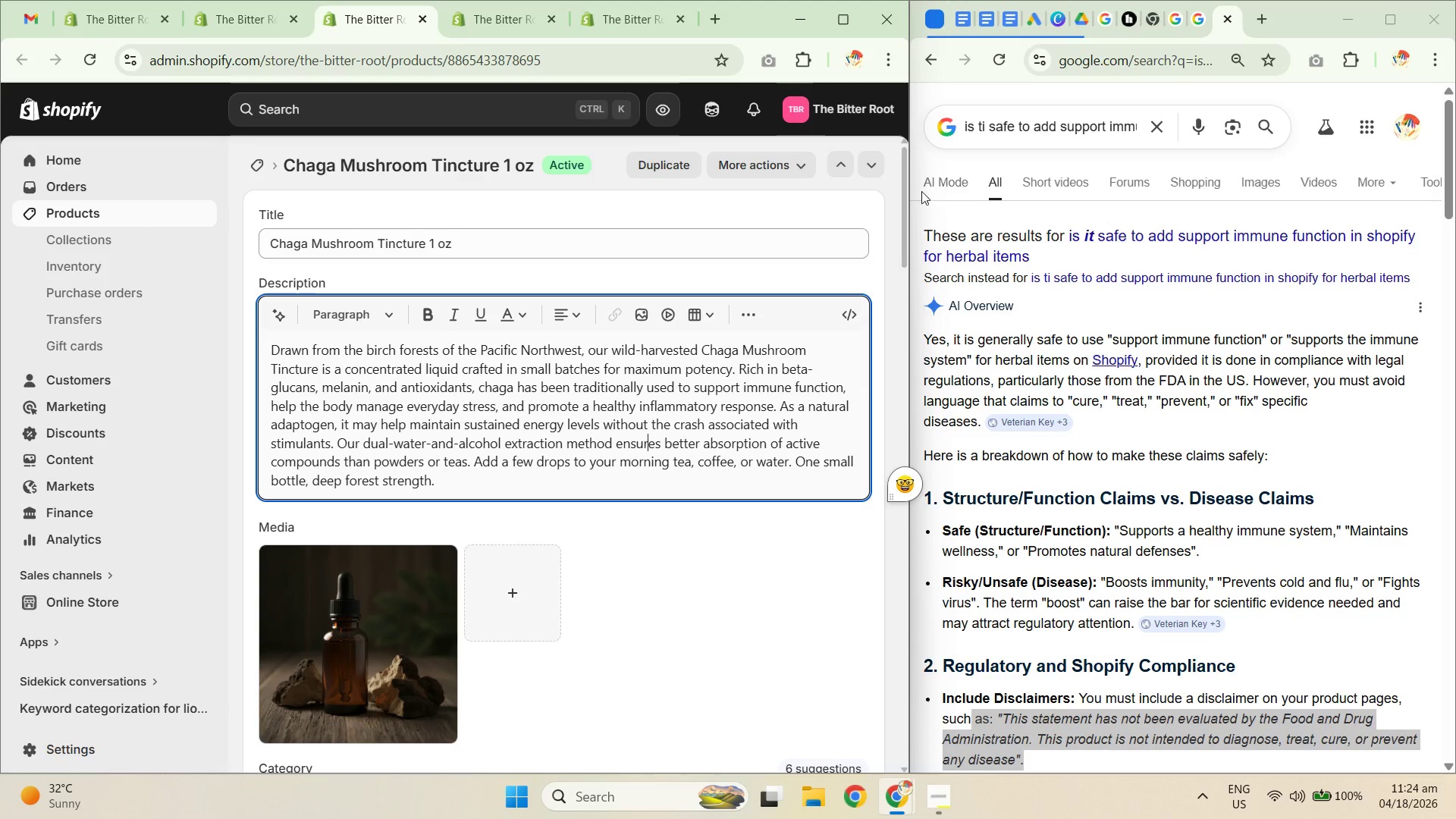 
left_click_drag(start_coordinate=[910, 187], to_coordinate=[1171, 222])
 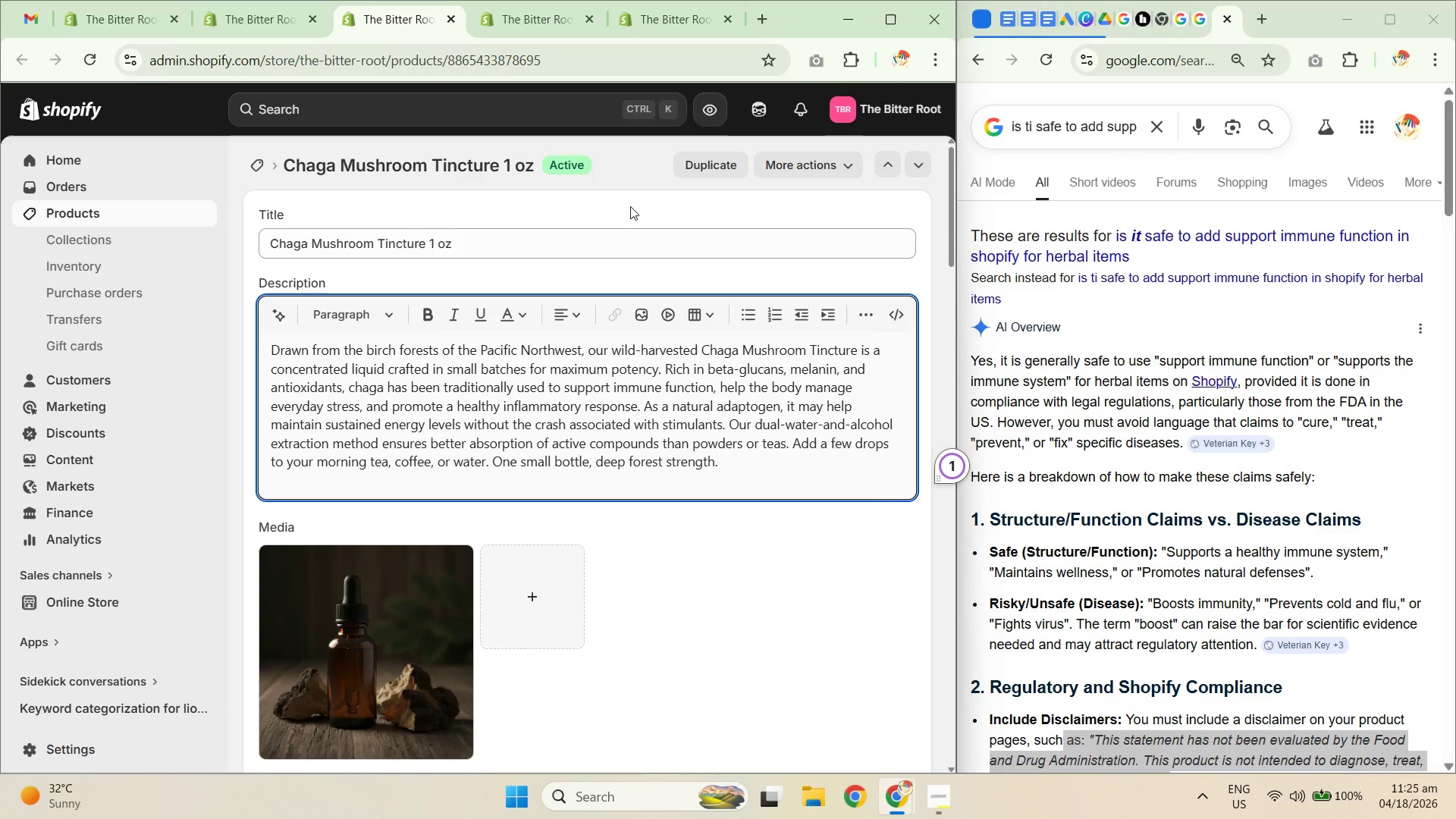 
left_click([762, 108])
 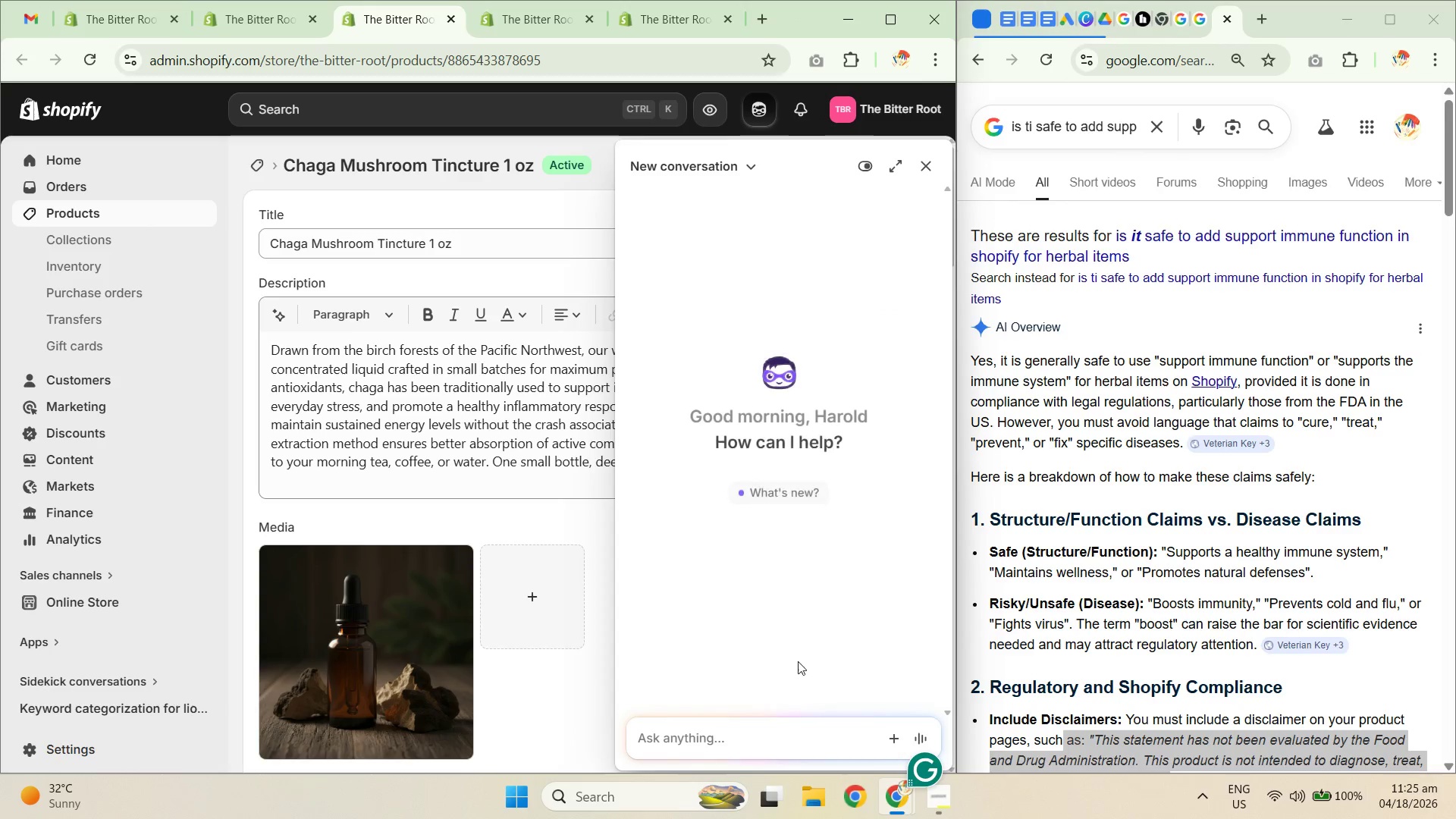 
left_click([721, 163])
 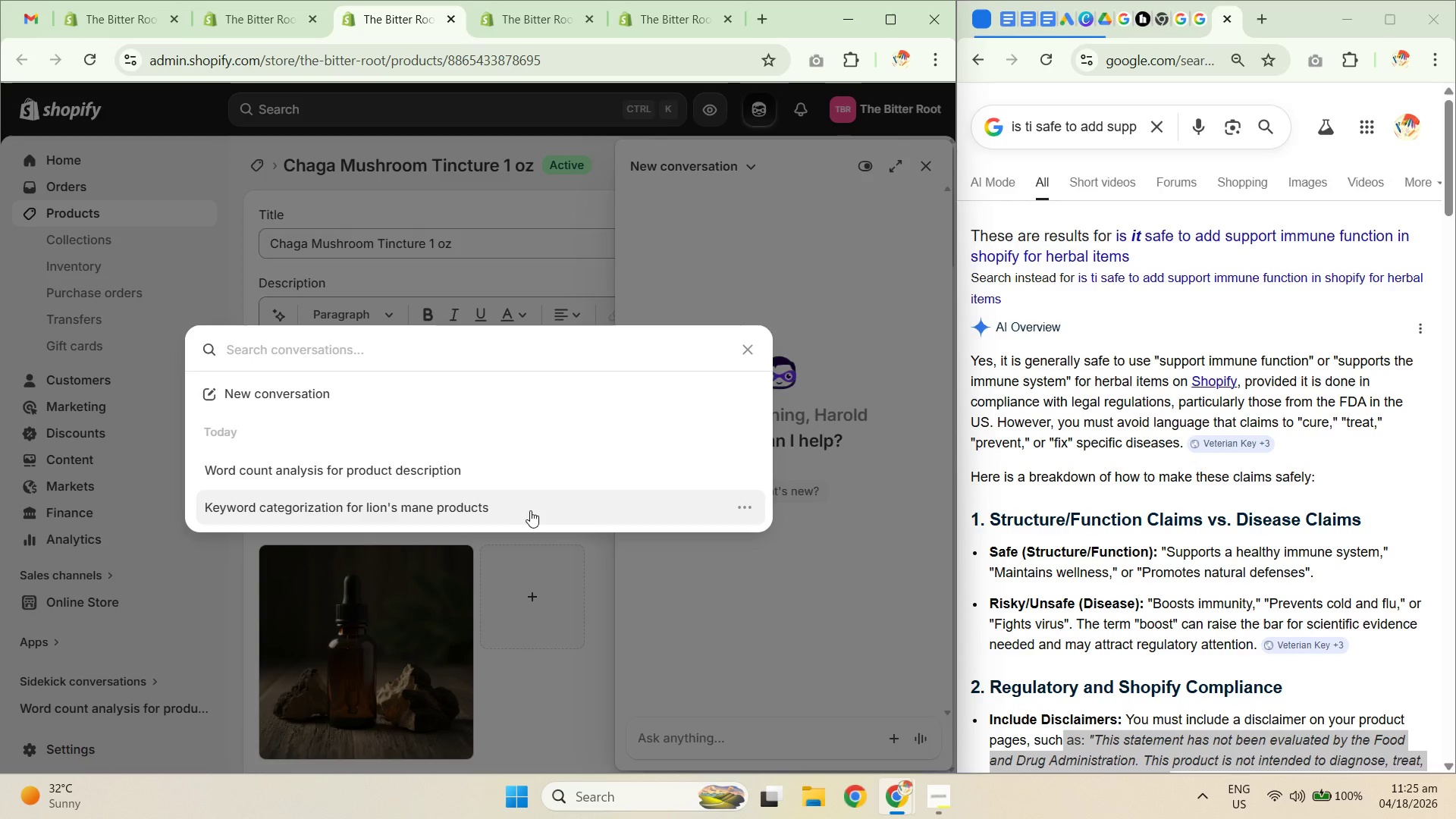 
left_click([533, 514])
 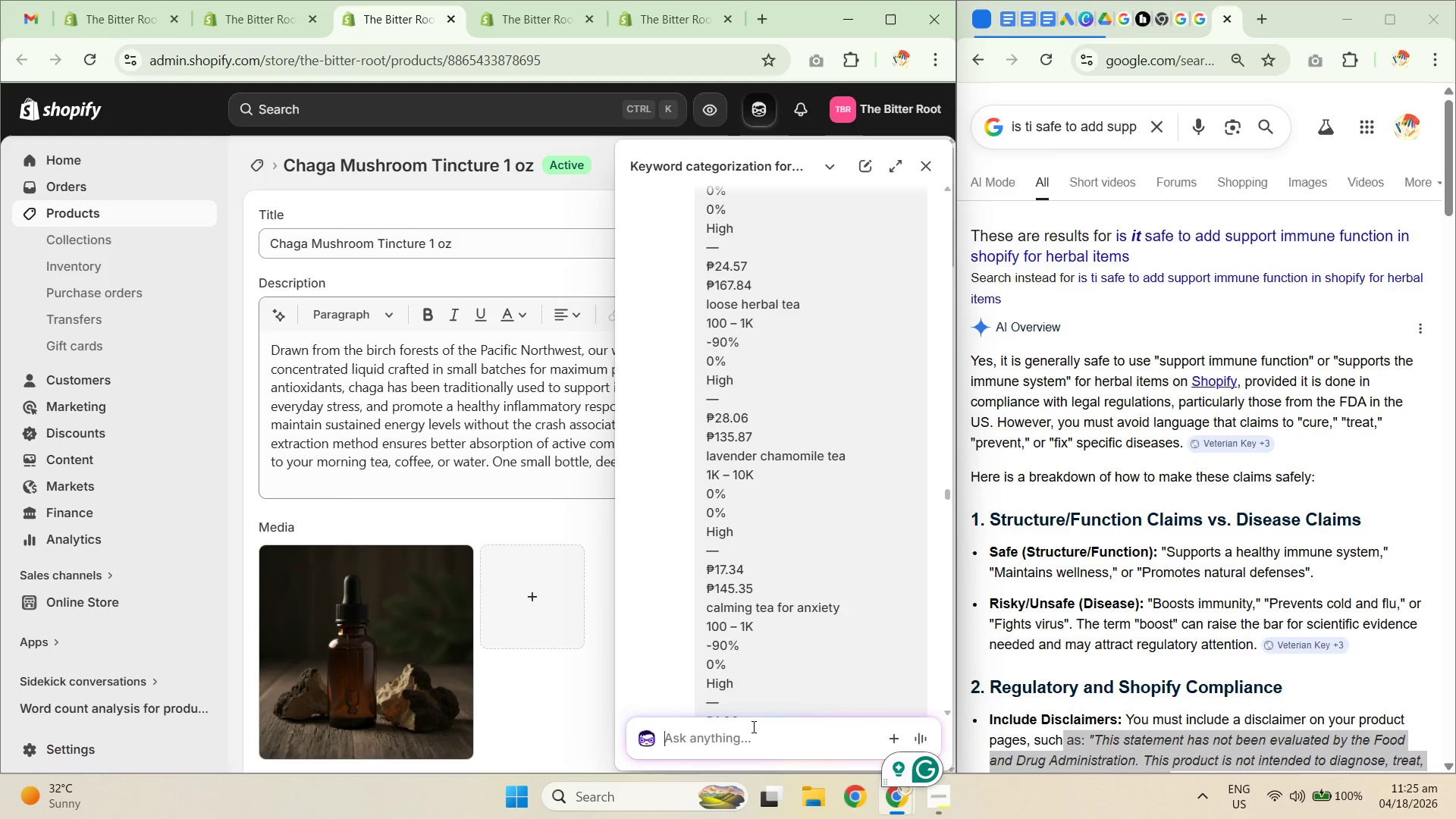 
key(D)
 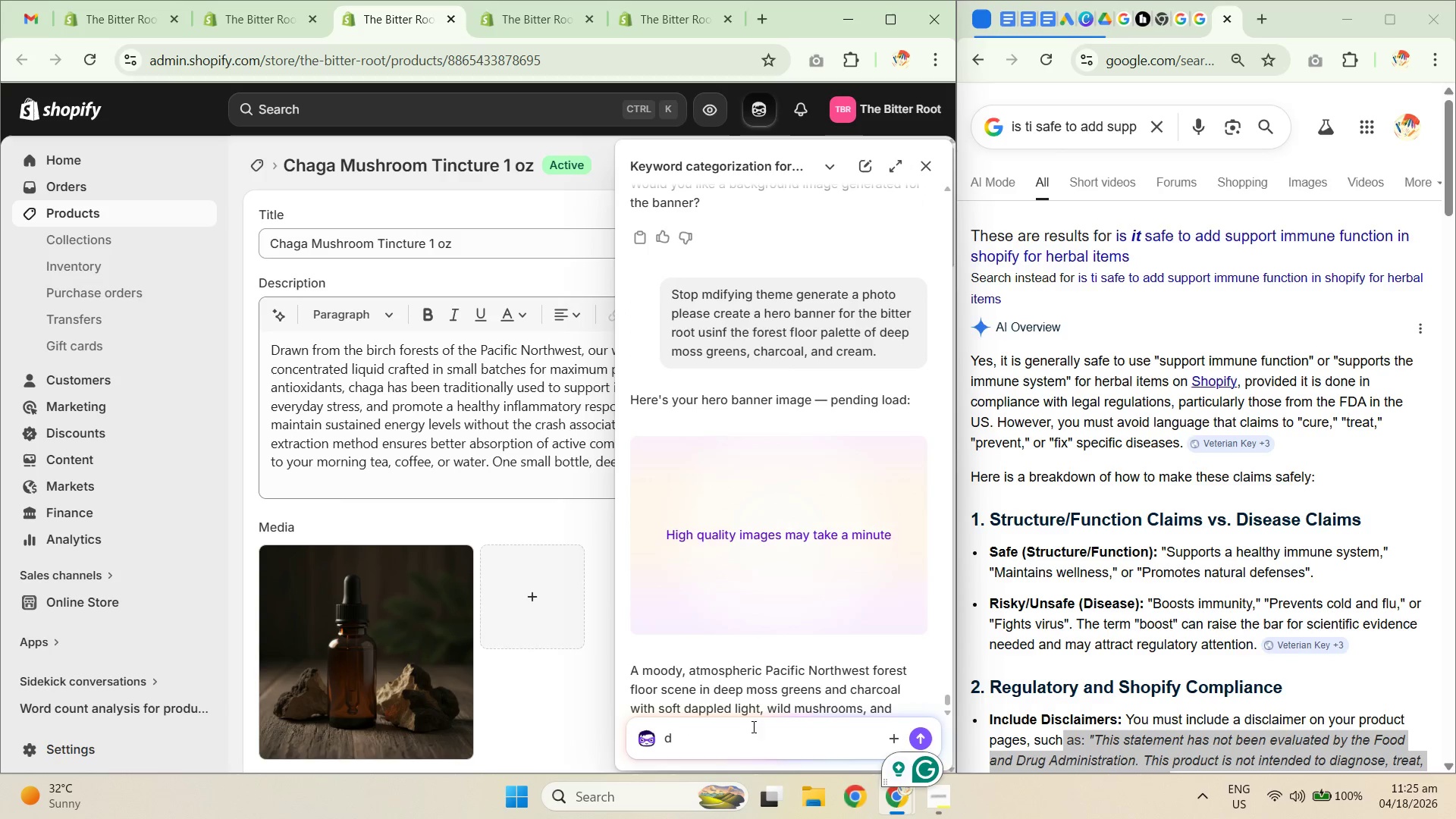 
key(Backspace)
 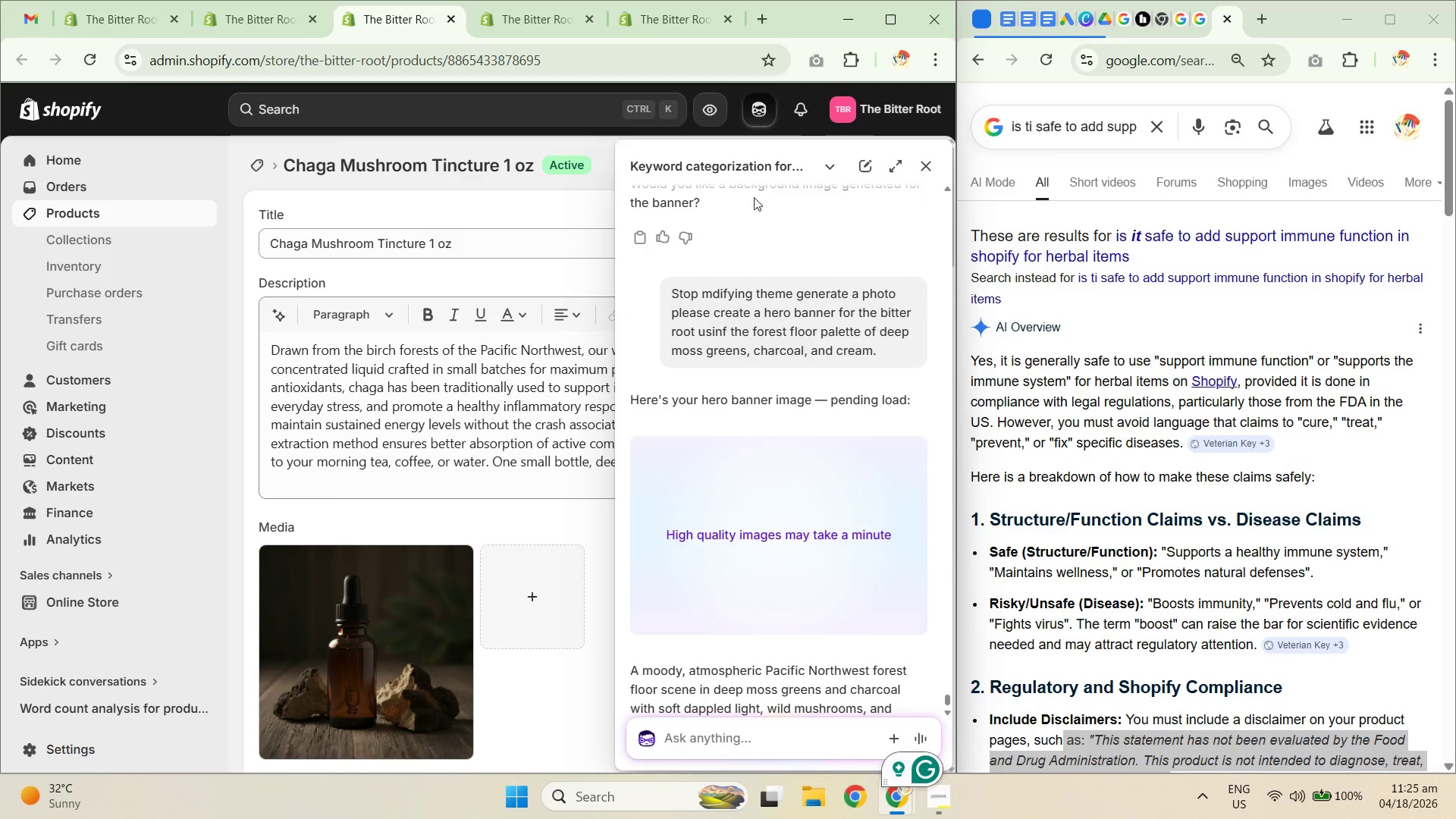 
left_click([741, 167])
 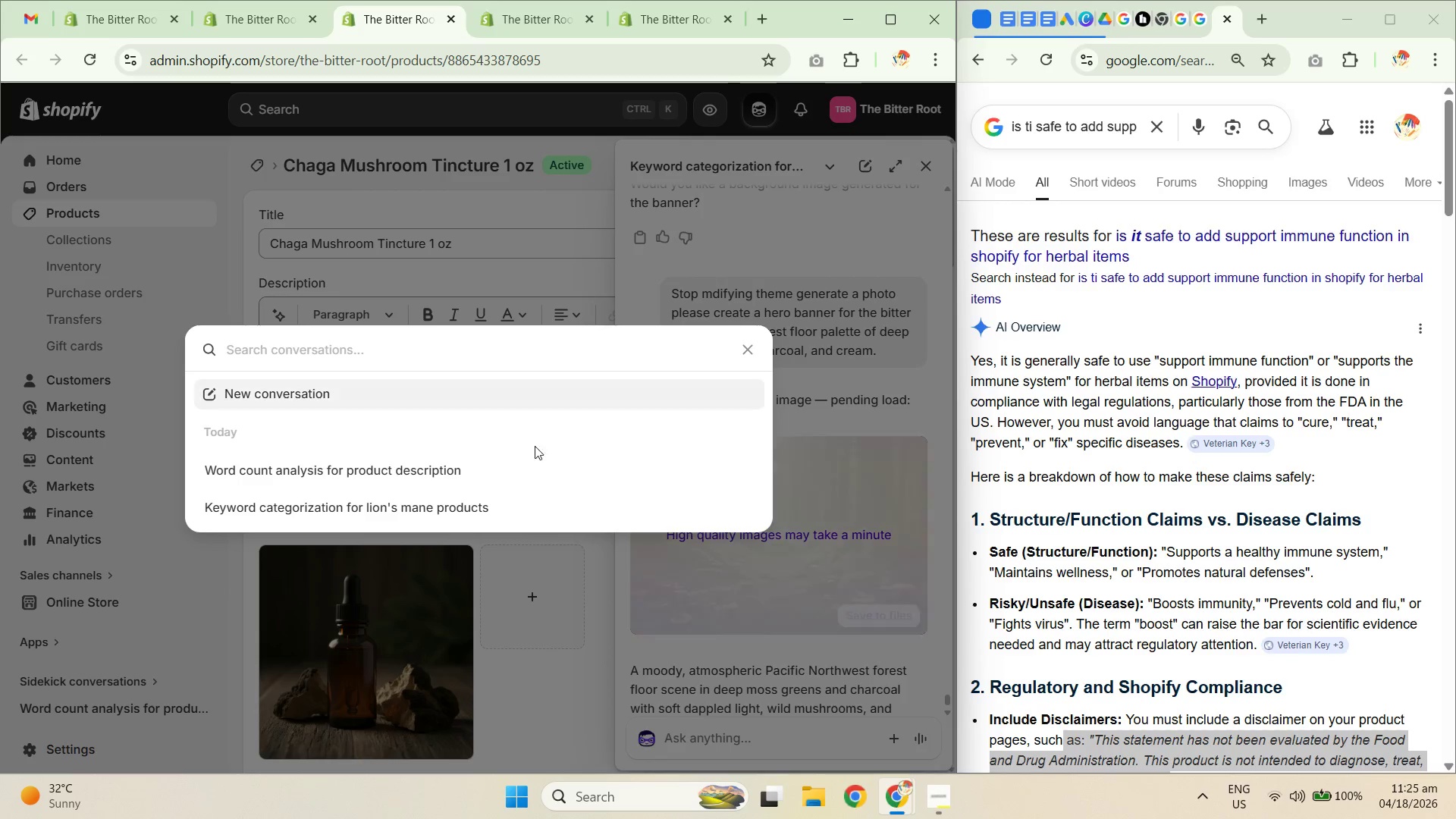 
left_click([524, 466])
 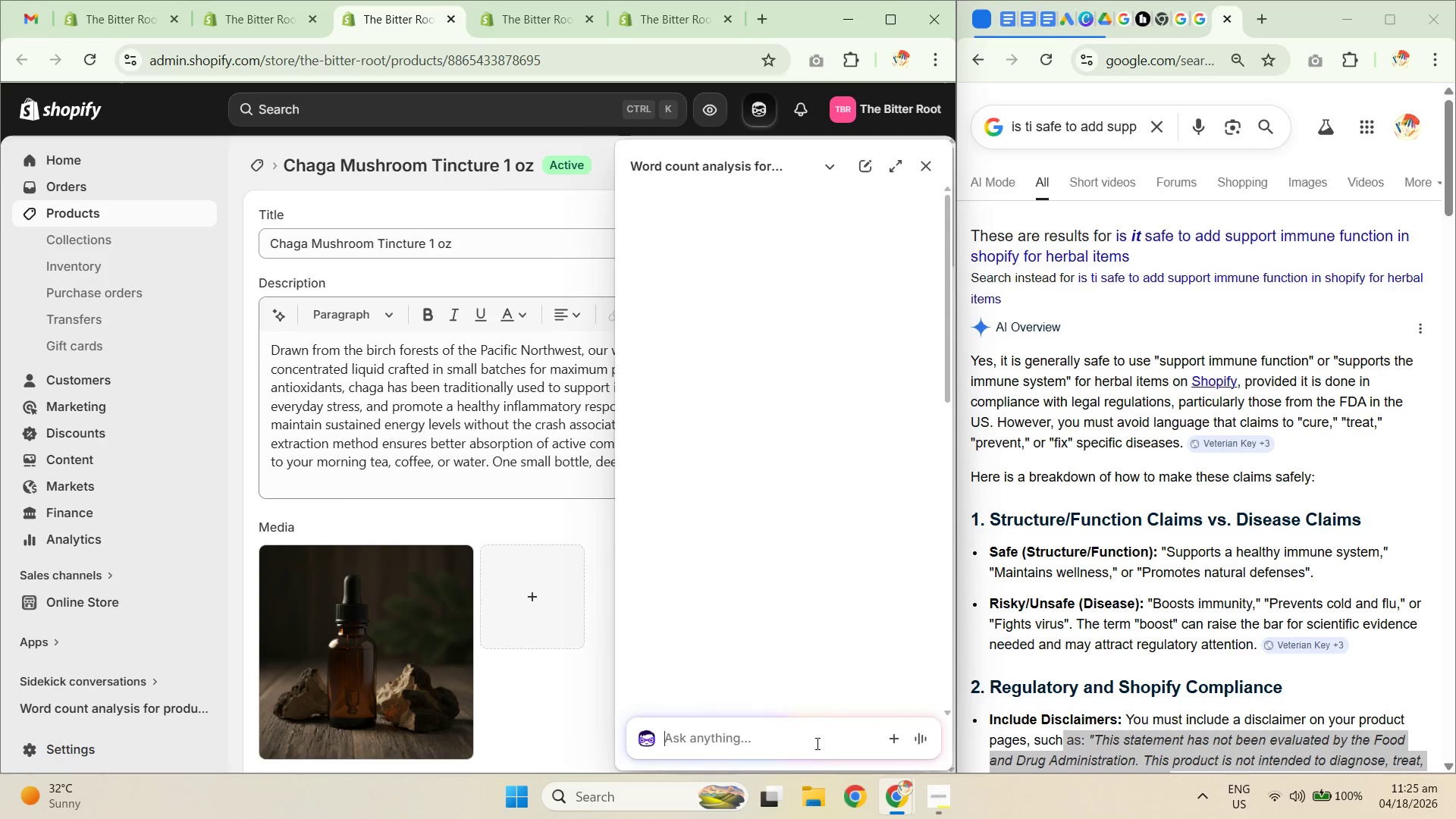 
type(doyou still remember the initial description for product 1? if so please revert)
 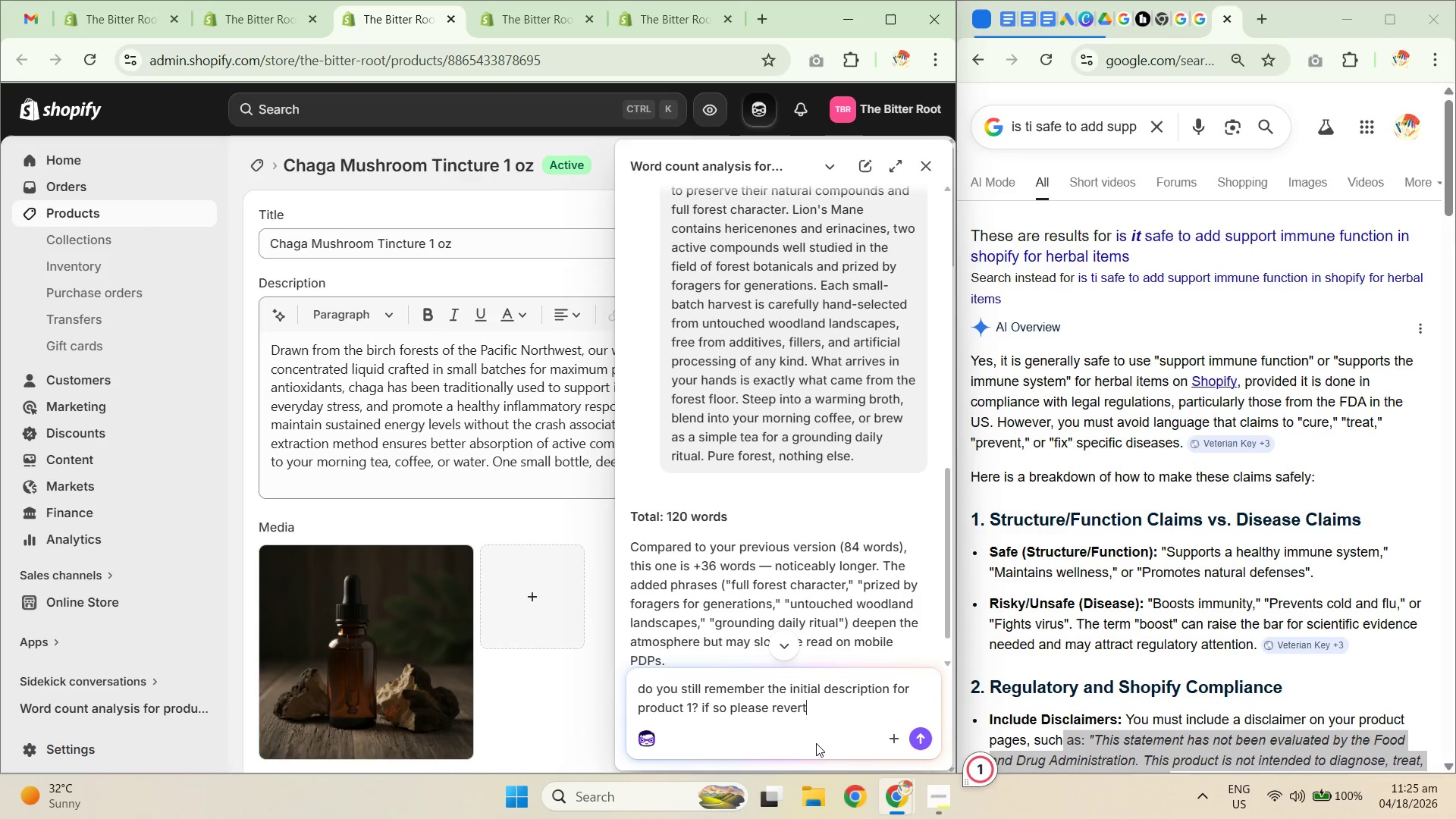 
key(Enter)
 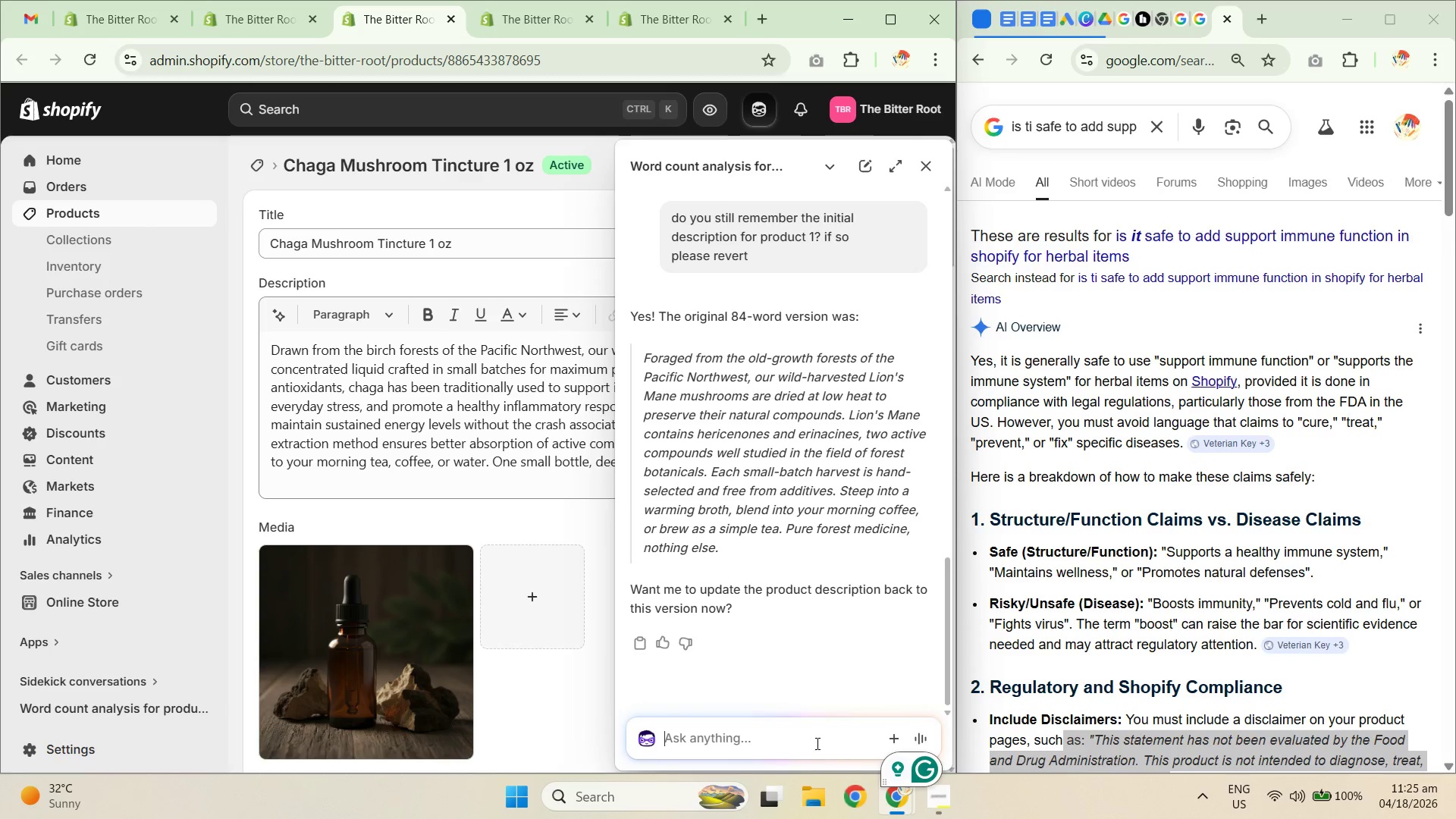 
wait(19.95)
 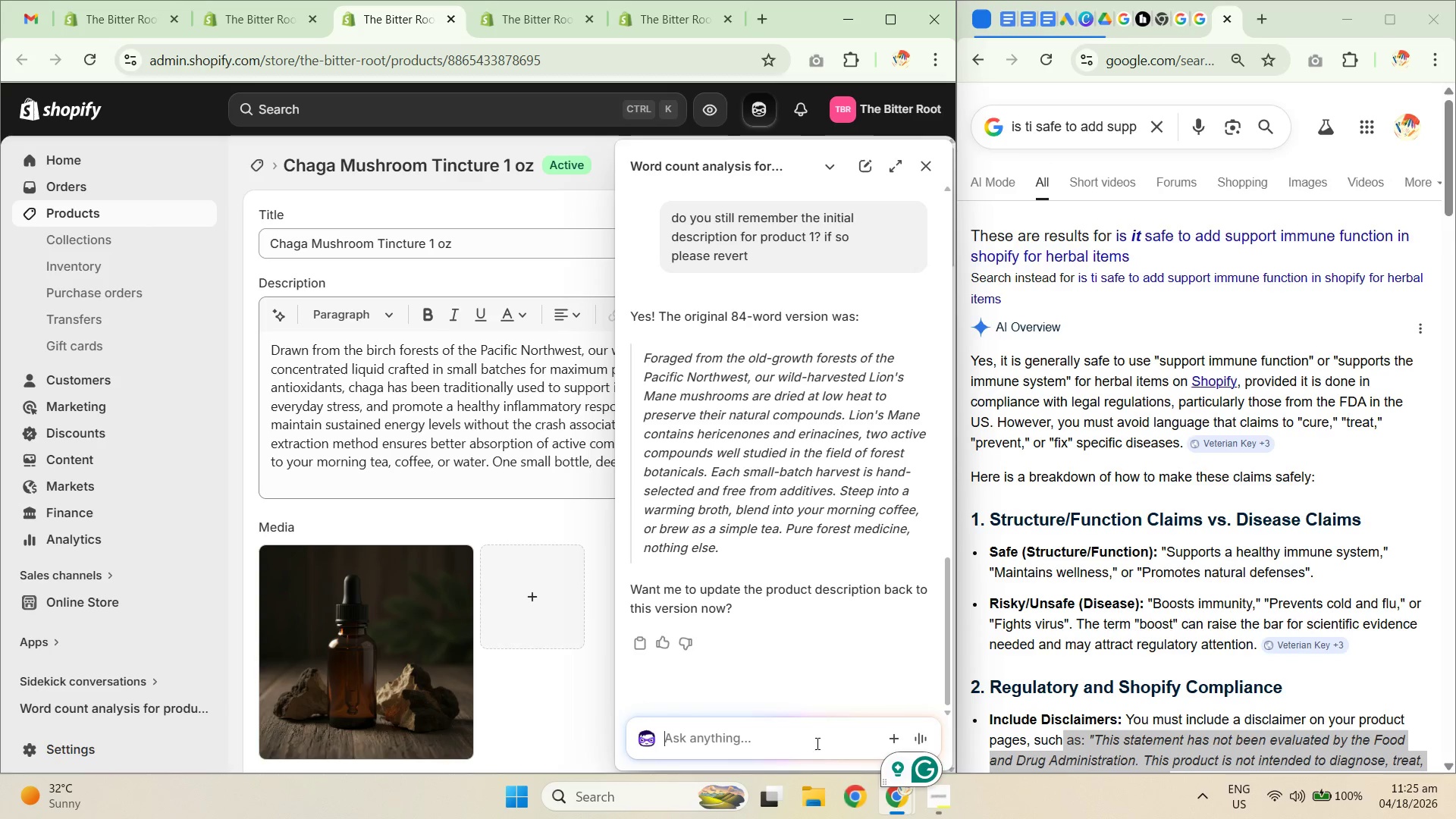 
left_click([779, 733])
 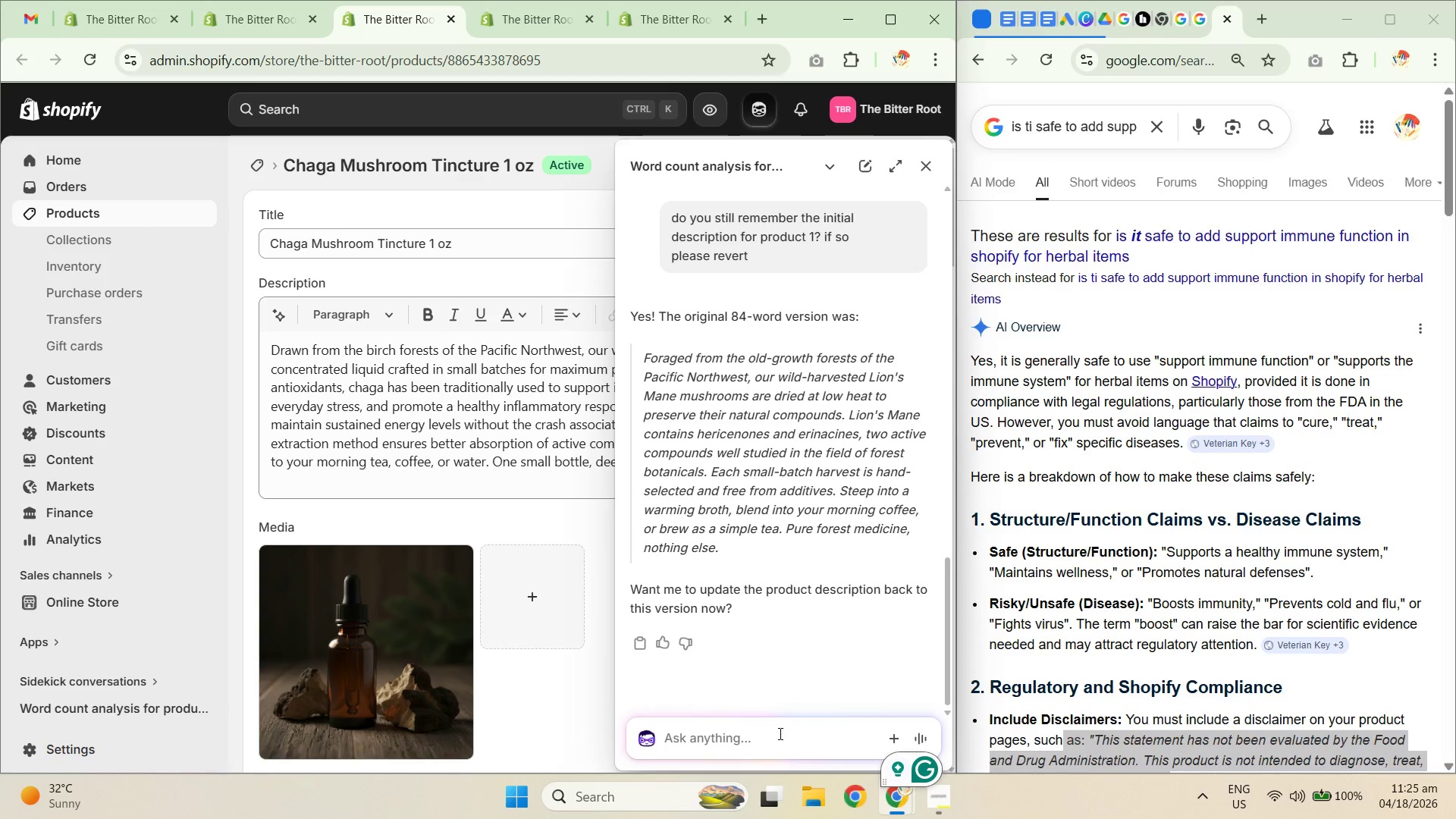 
type(not this one older then )
key(Backspace)
key(Backspace)
key(Backspace)
type(an that)
 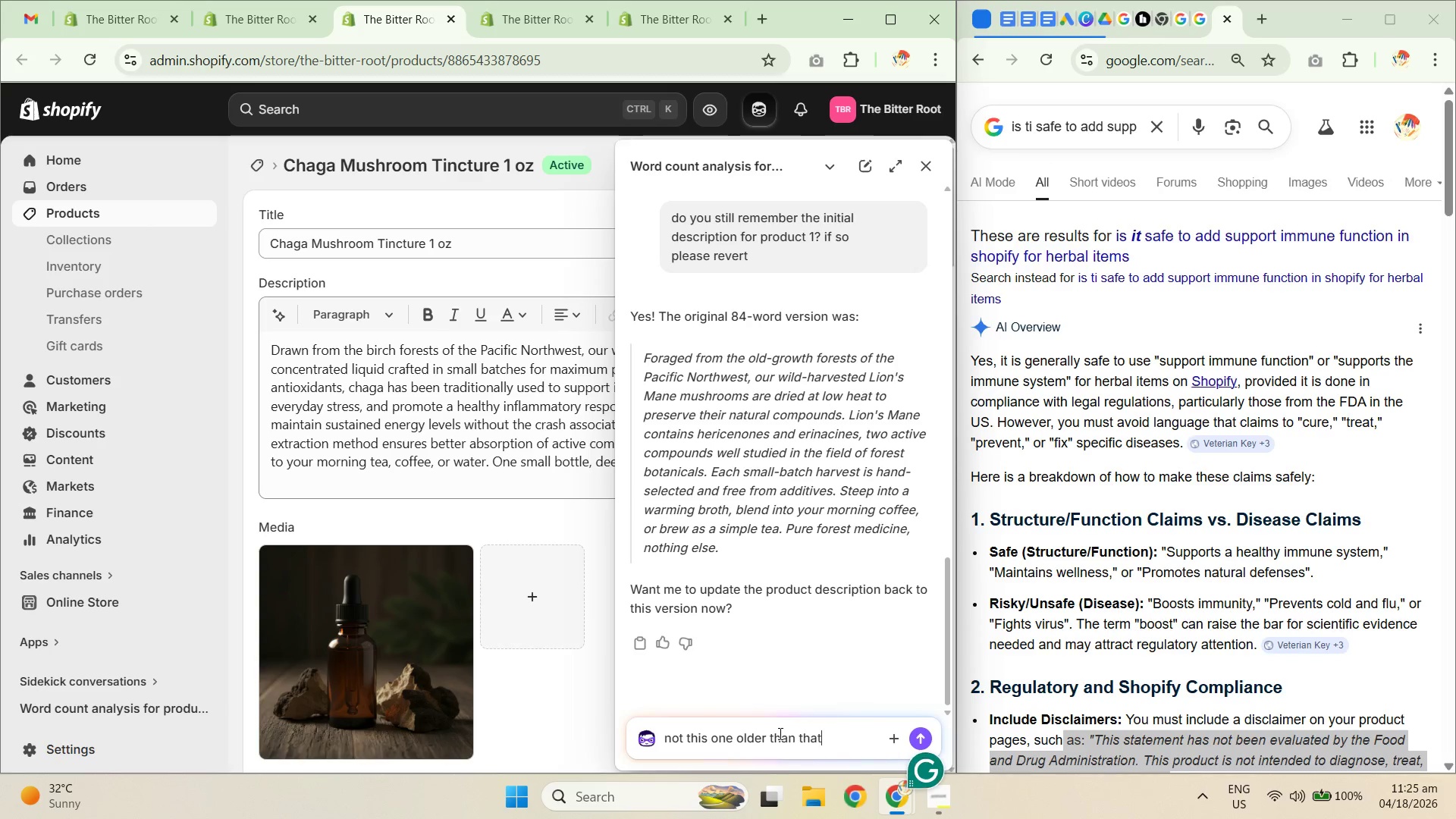 
key(Enter)
 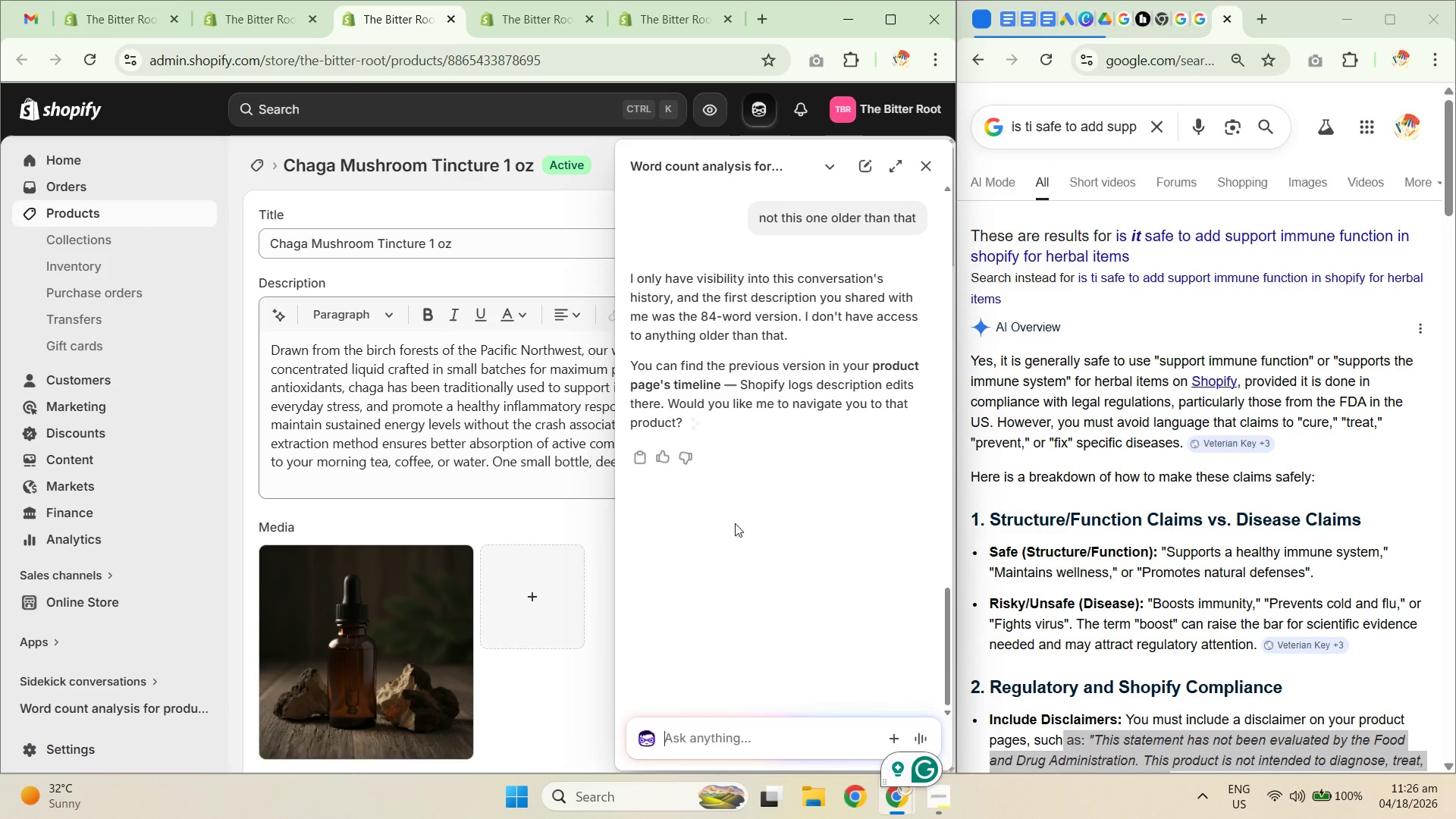 
wait(9.66)
 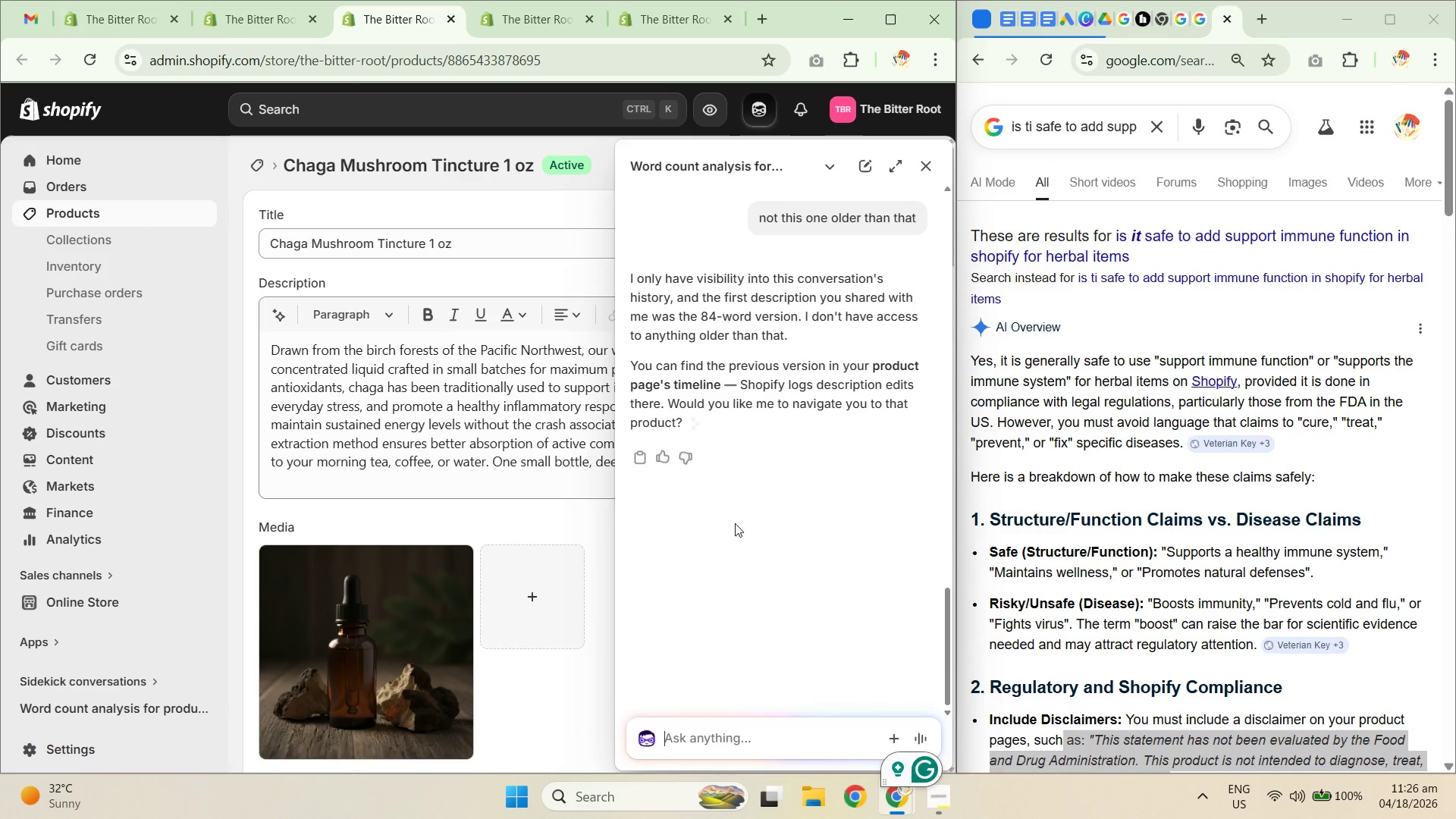 
left_click([737, 729])
 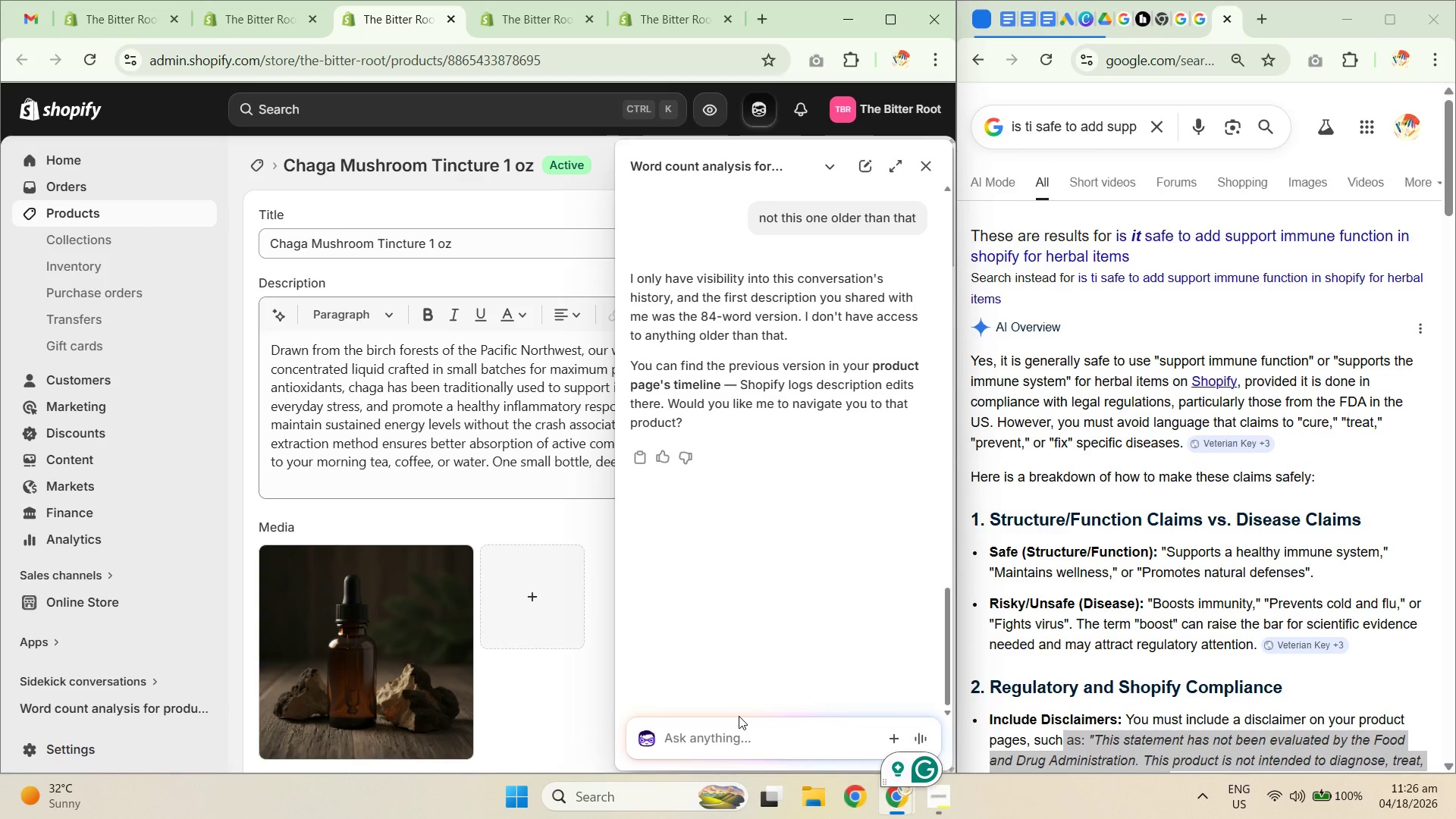 
type(go)
 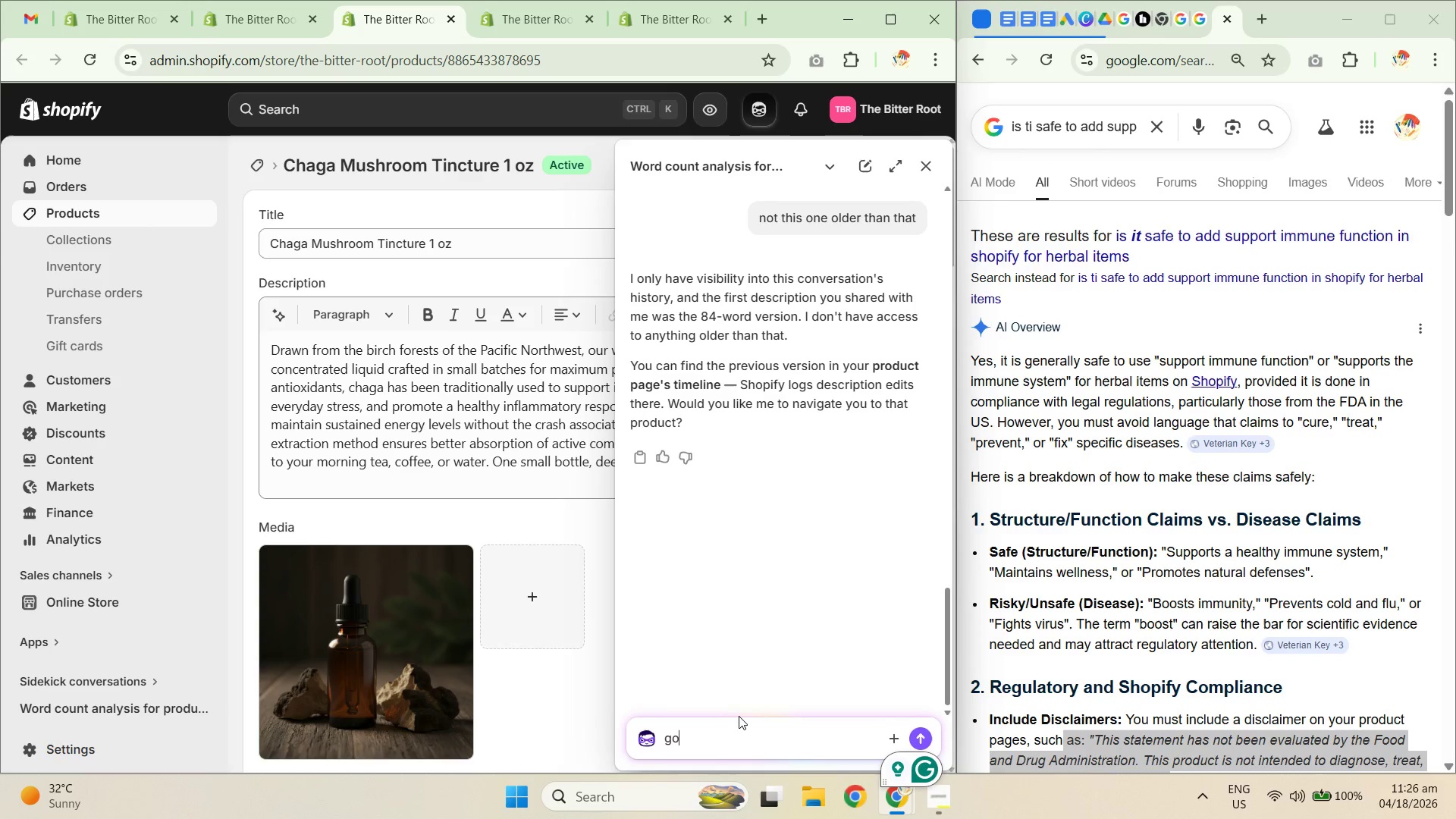 
key(Enter)
 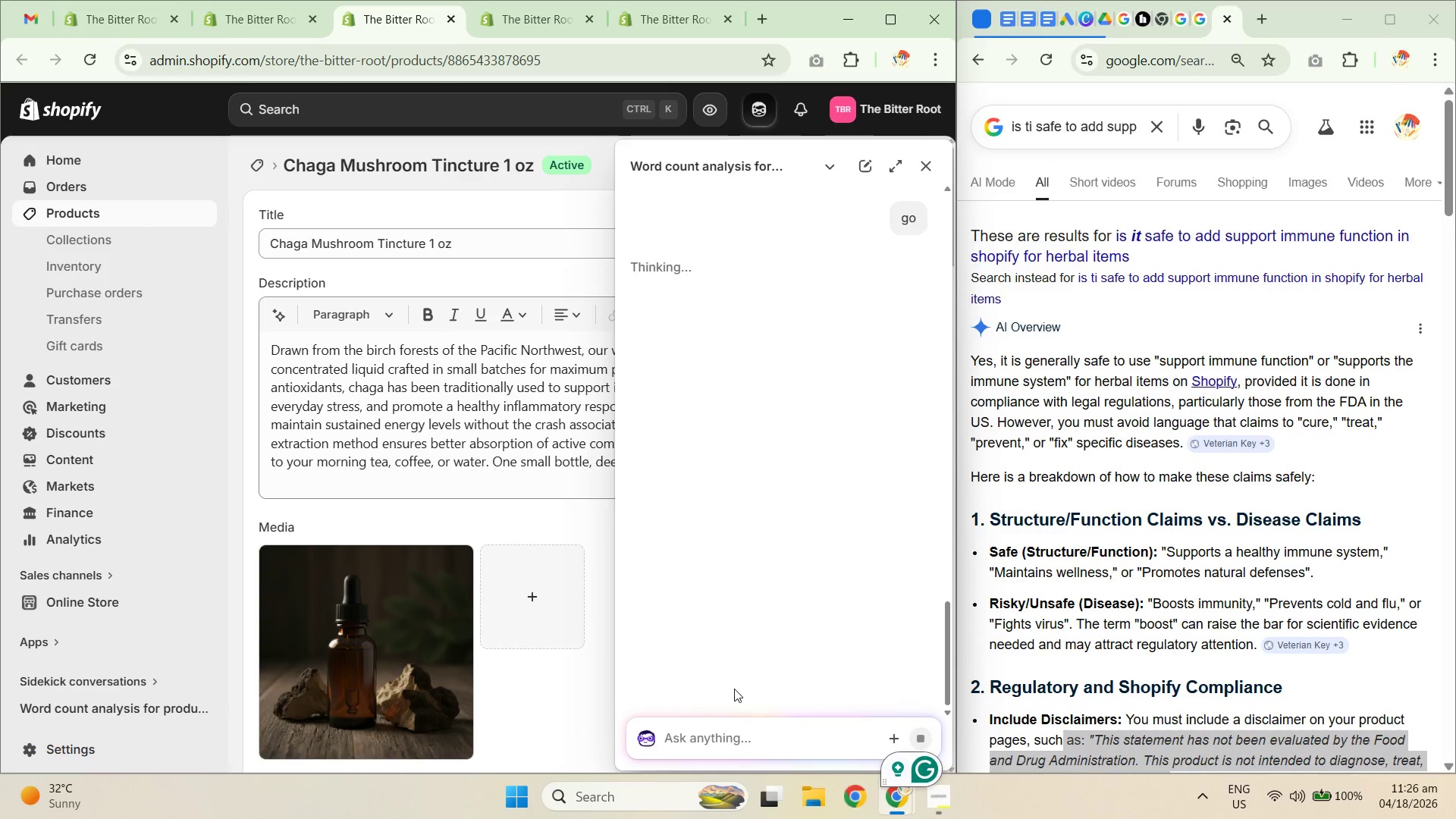 
wait(9.81)
 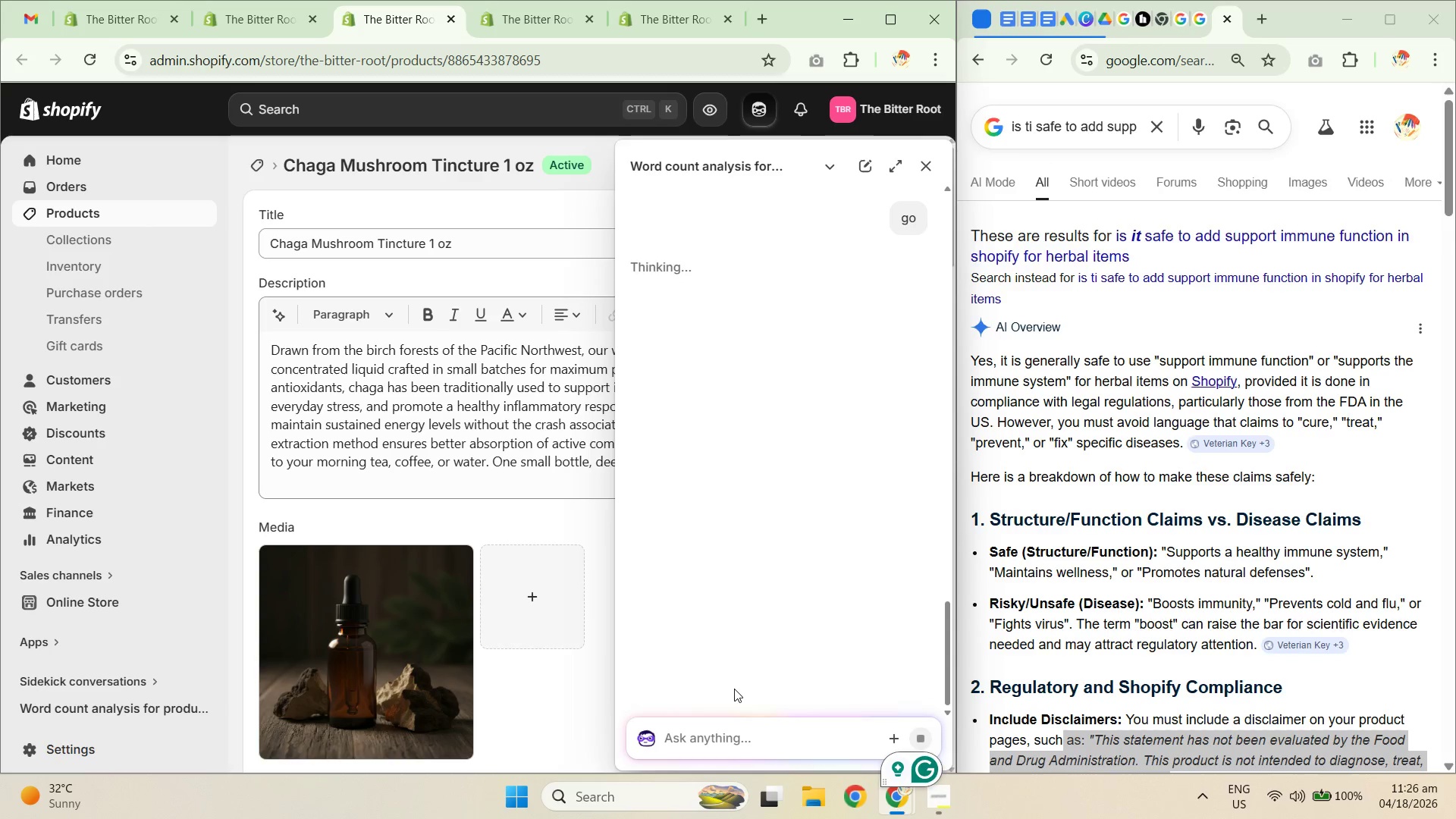 
left_click([814, 353])
 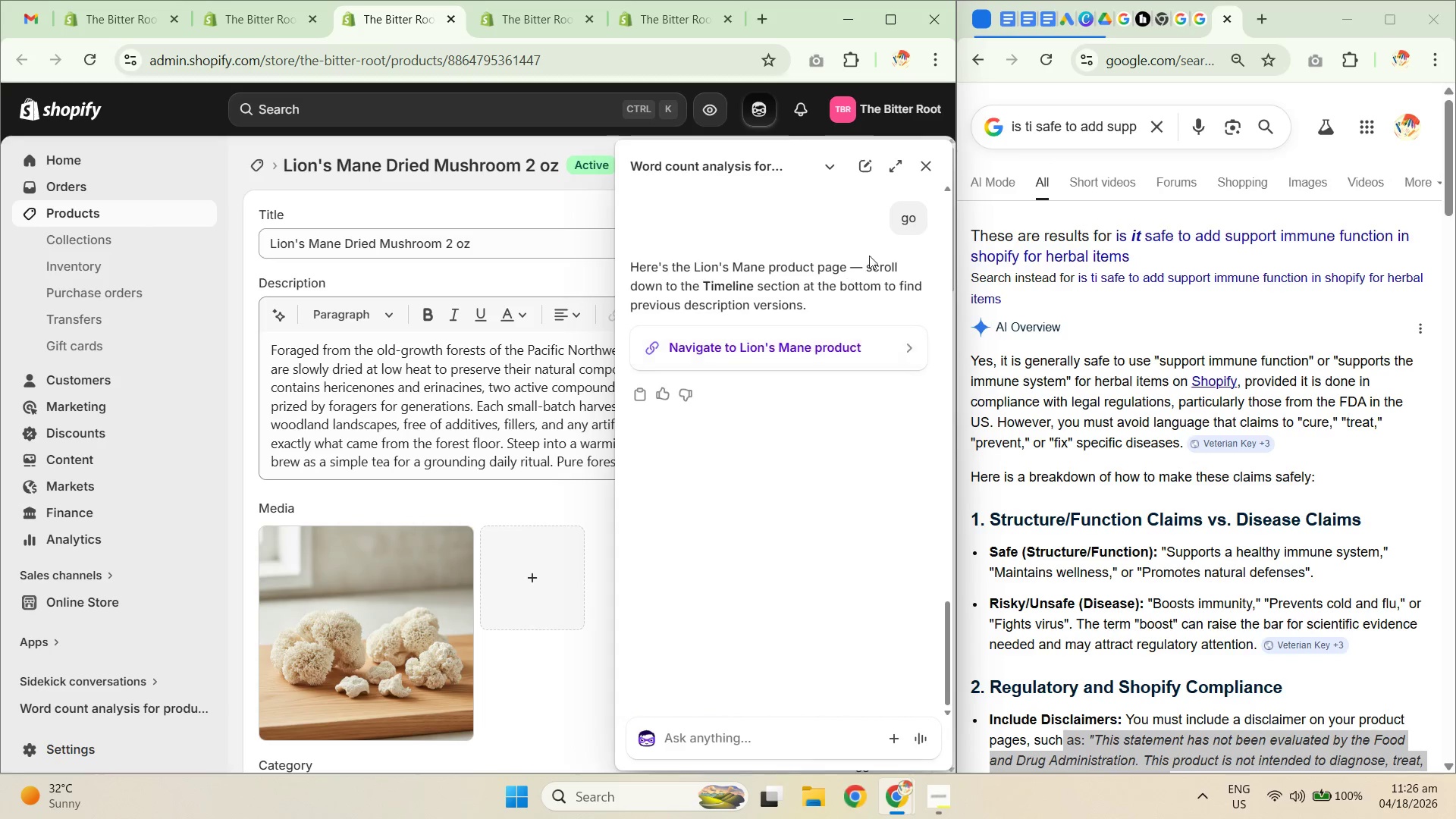 
scroll: coordinate [851, 391], scroll_direction: up, amount: 4.0
 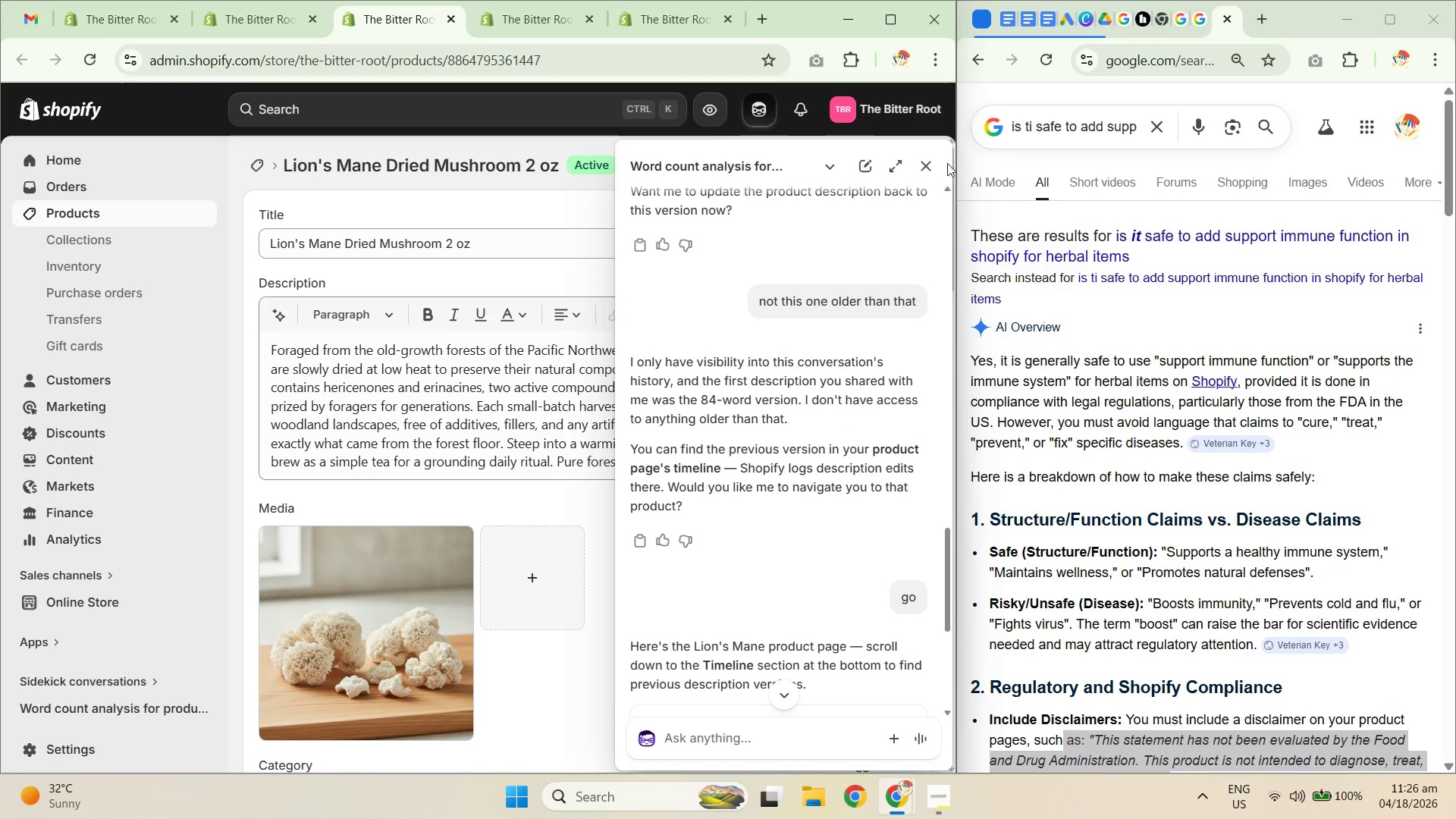 
left_click([927, 165])
 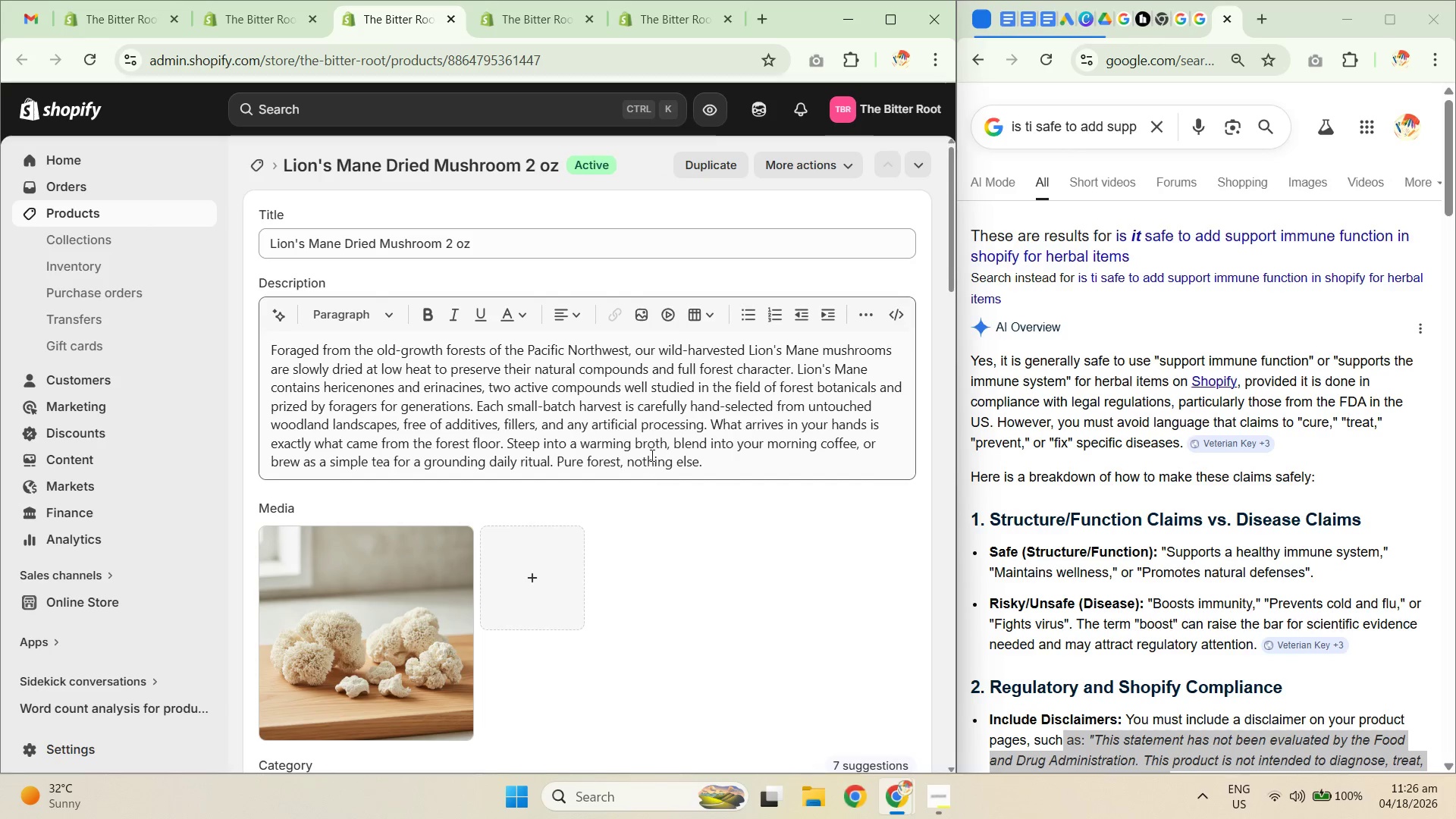 
scroll: coordinate [686, 407], scroll_direction: none, amount: 0.0
 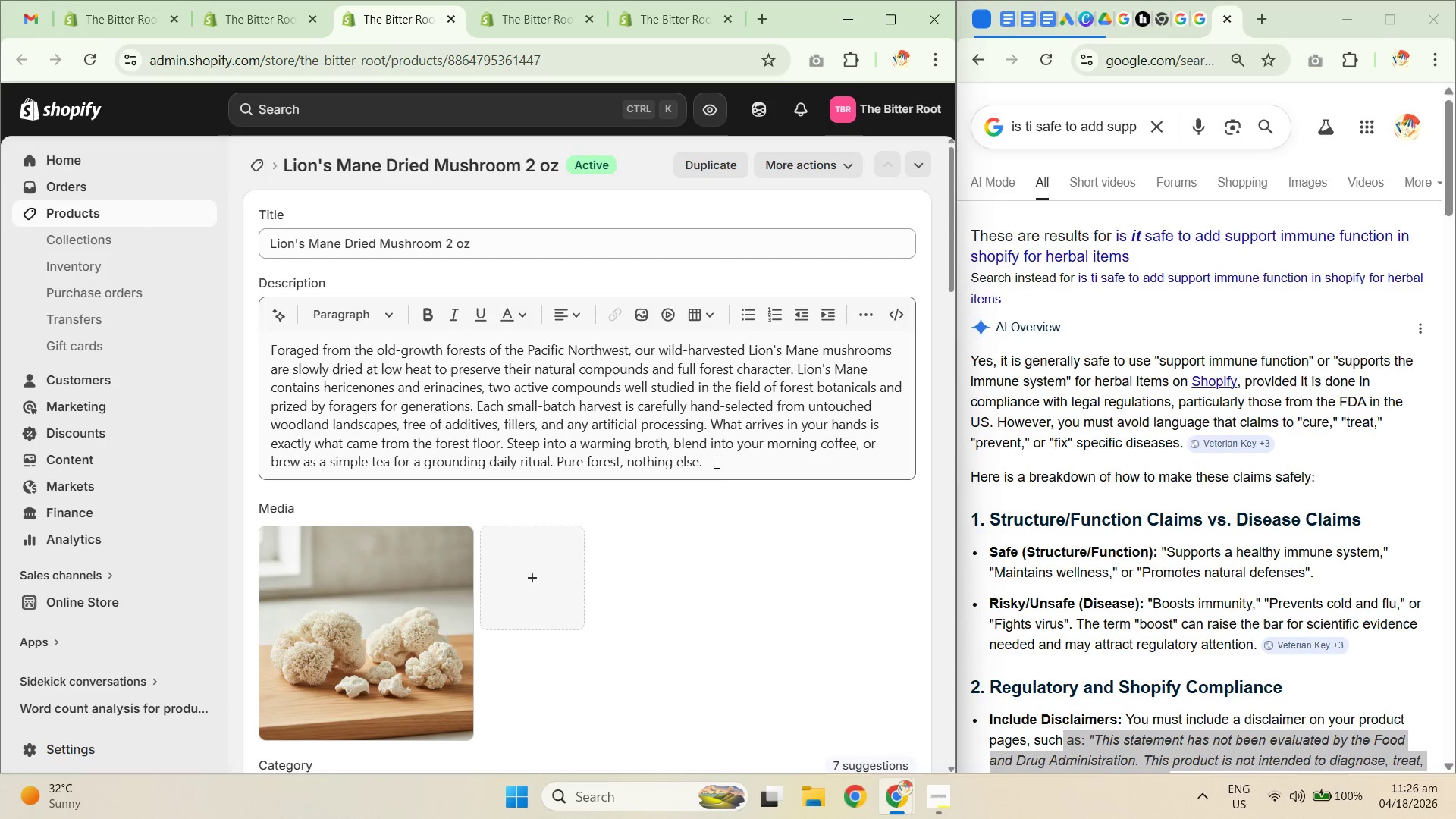 
left_click([729, 470])
 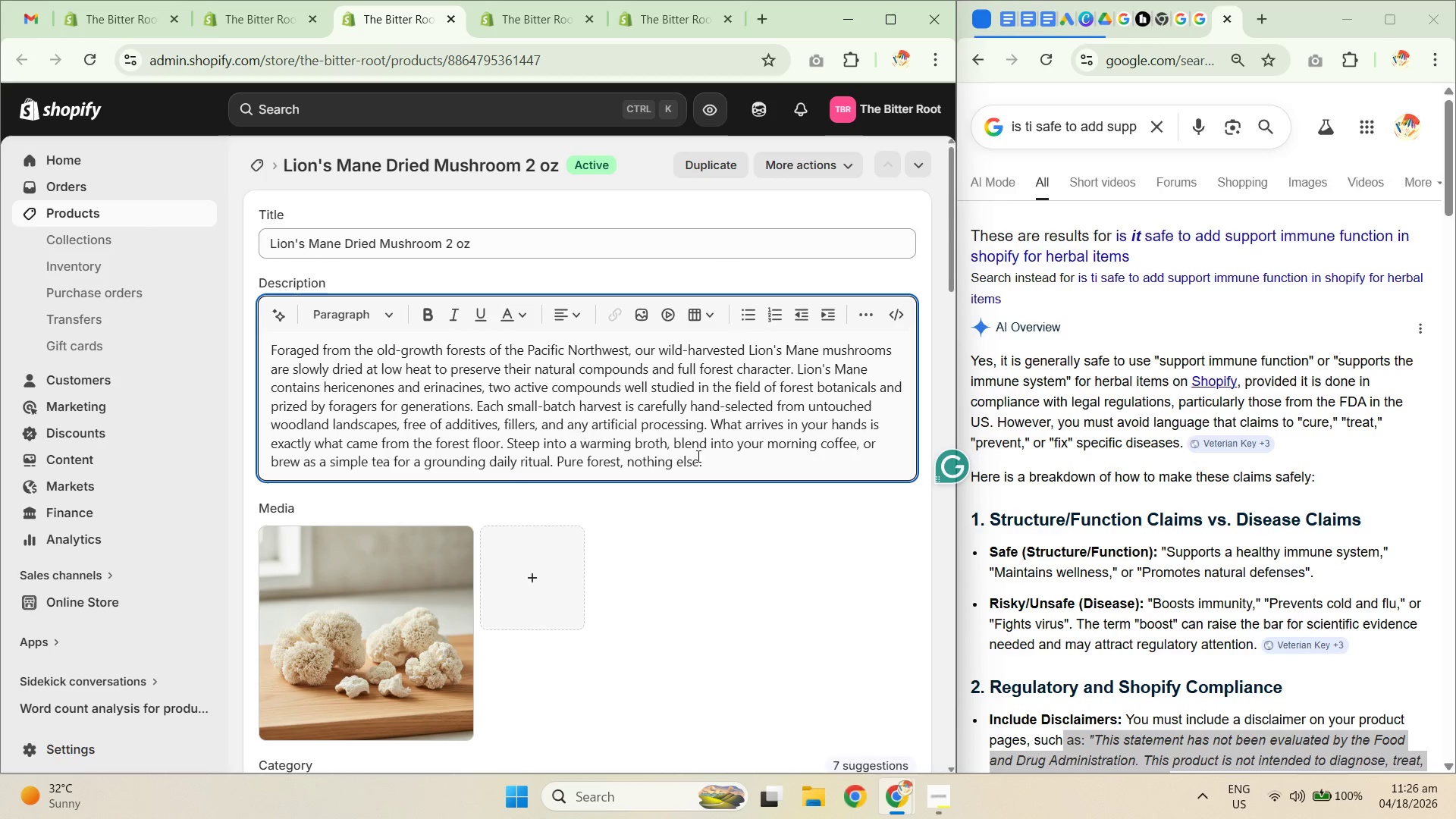 
left_click([565, 430])
 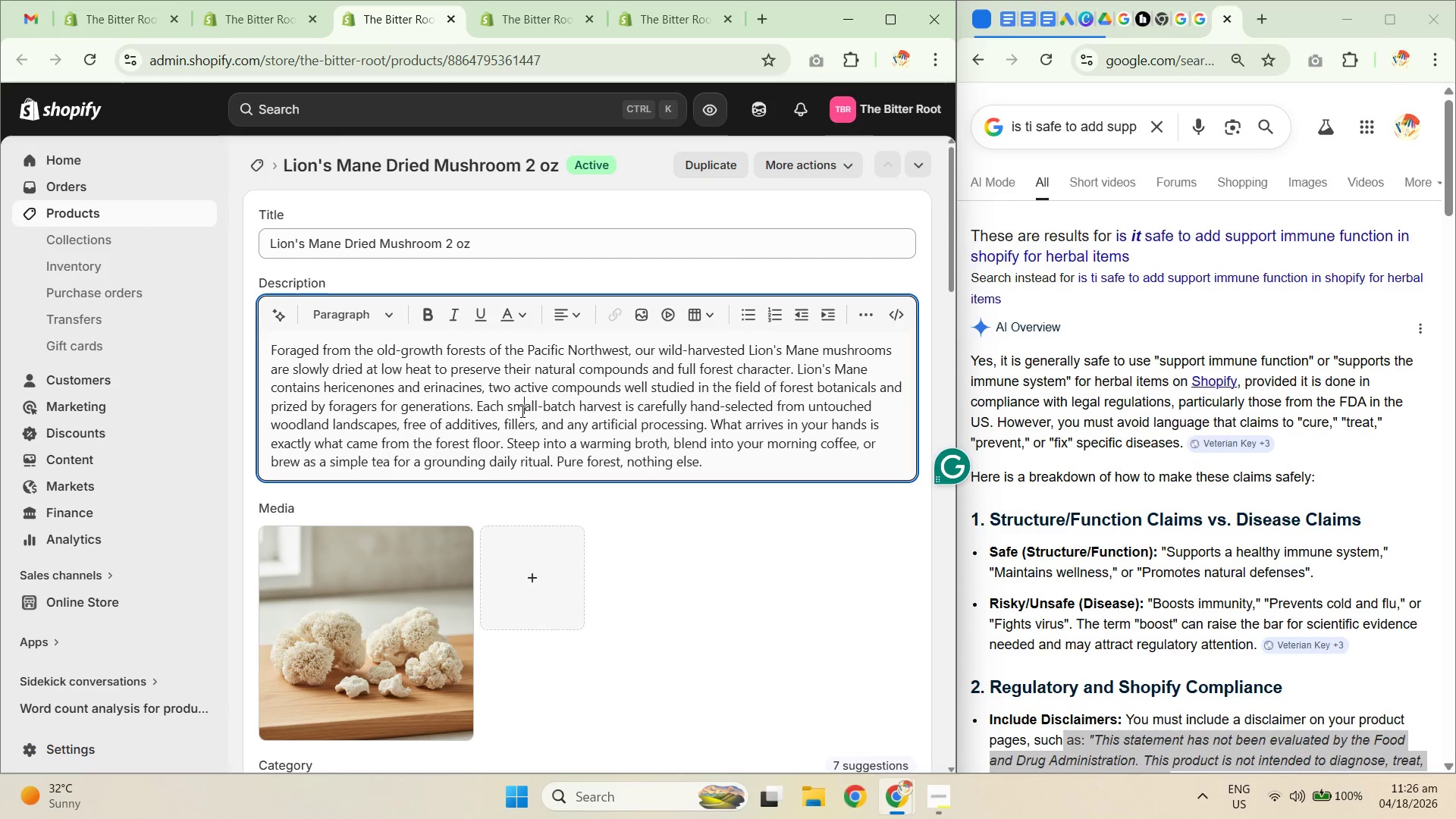 
left_click_drag(start_coordinate=[480, 413], to_coordinate=[699, 416])
 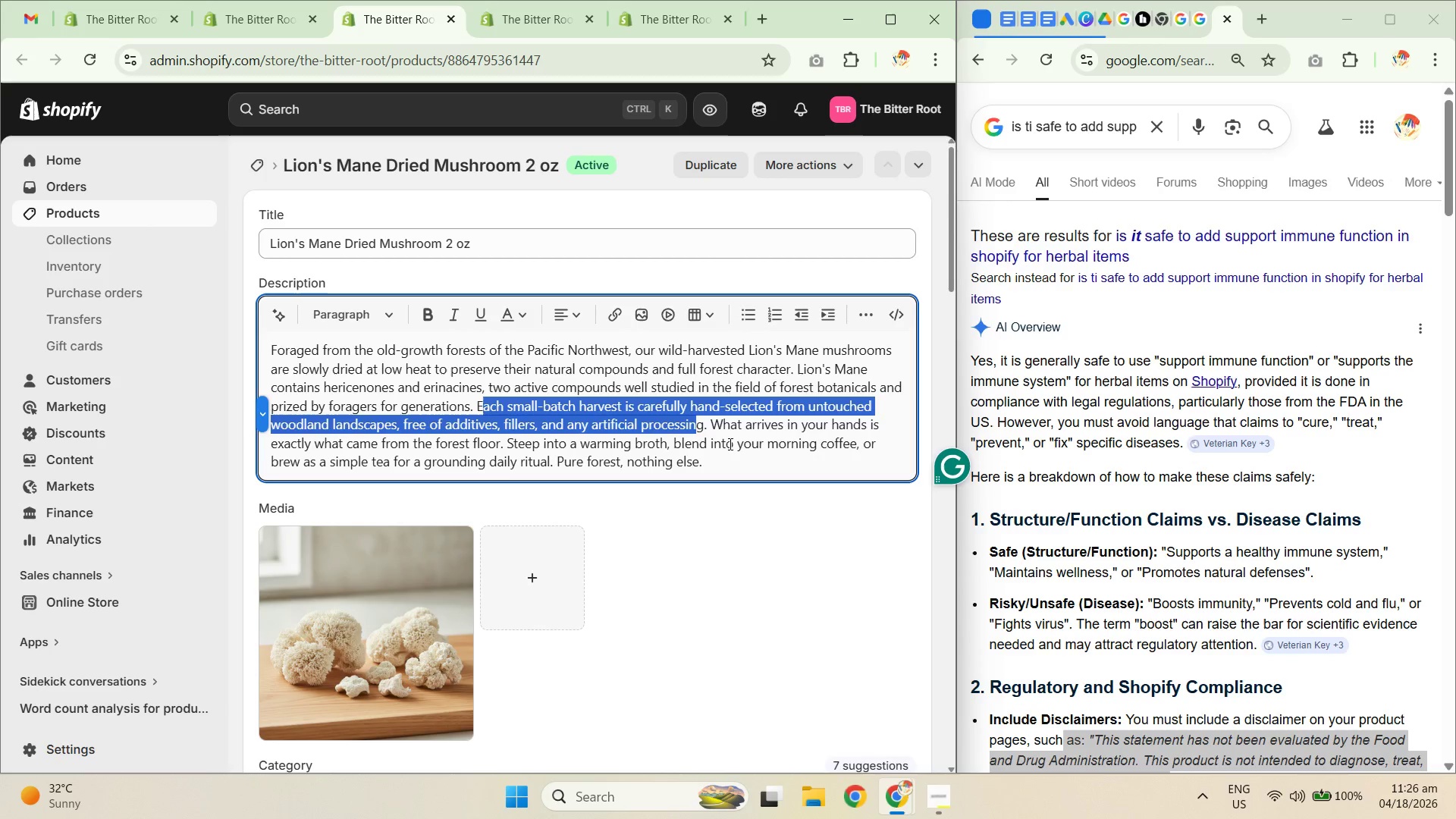 
left_click([730, 444])
 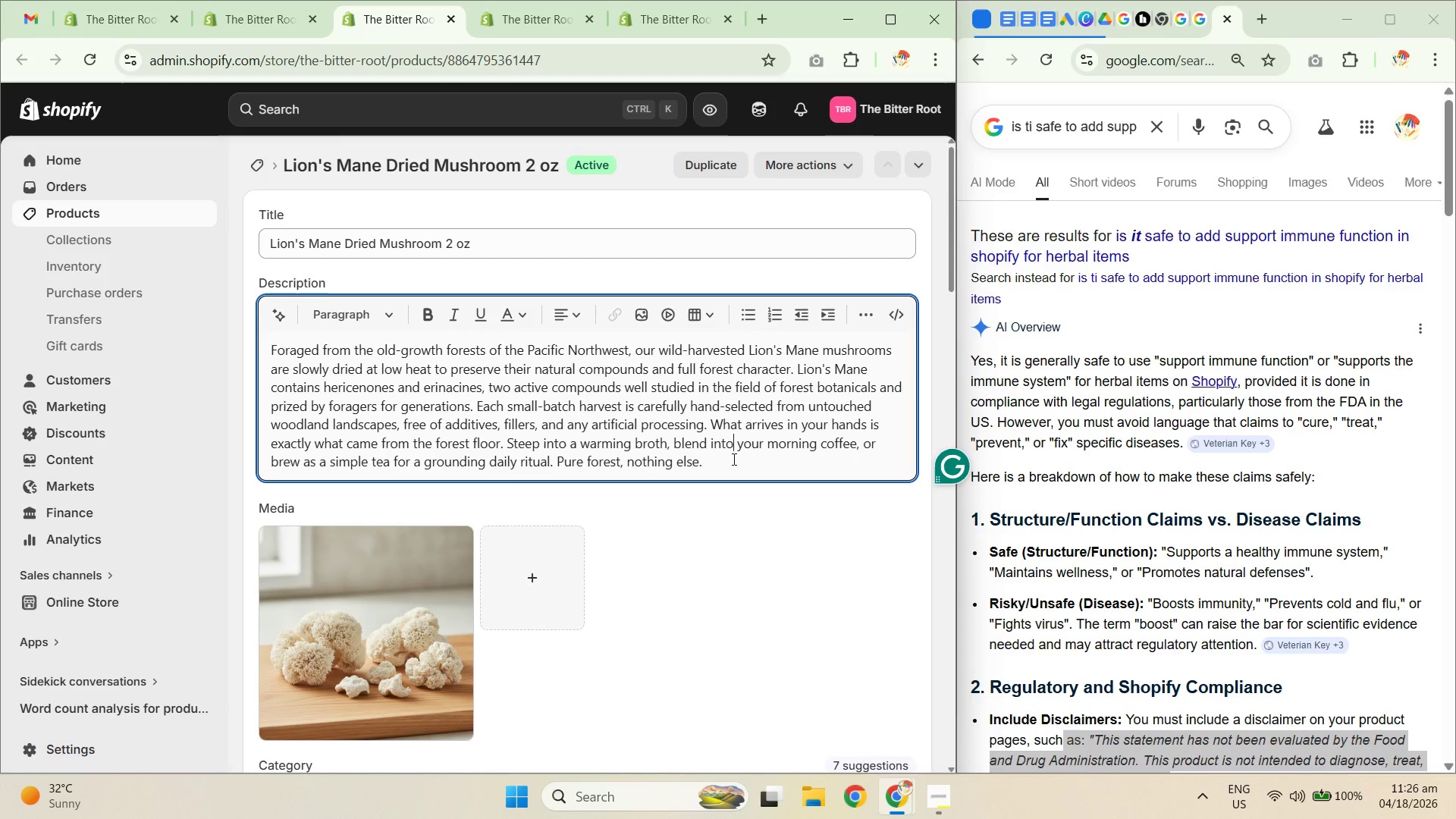 
left_click_drag(start_coordinate=[733, 475], to_coordinate=[365, 353])
 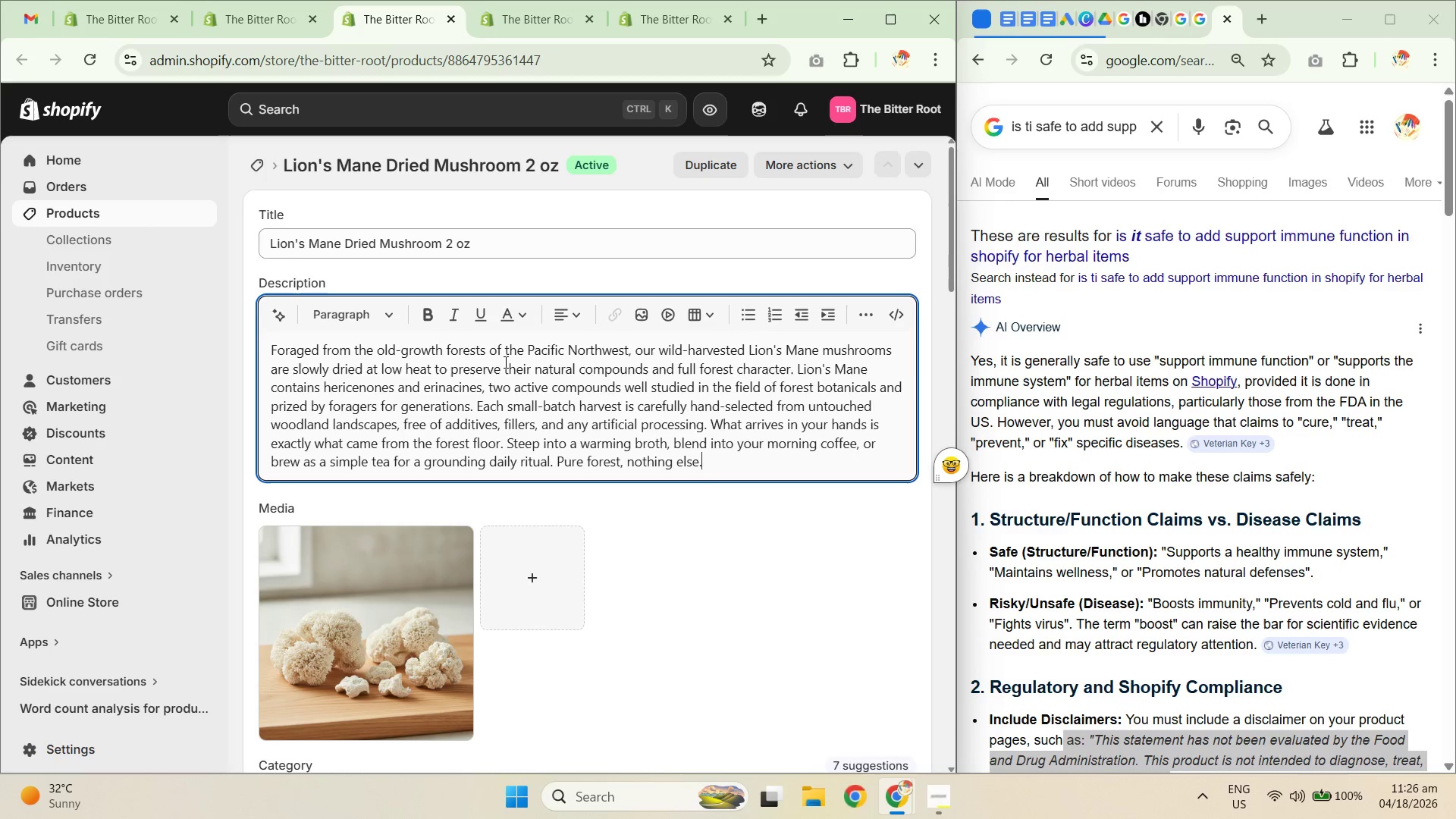 
key(Control+A)
 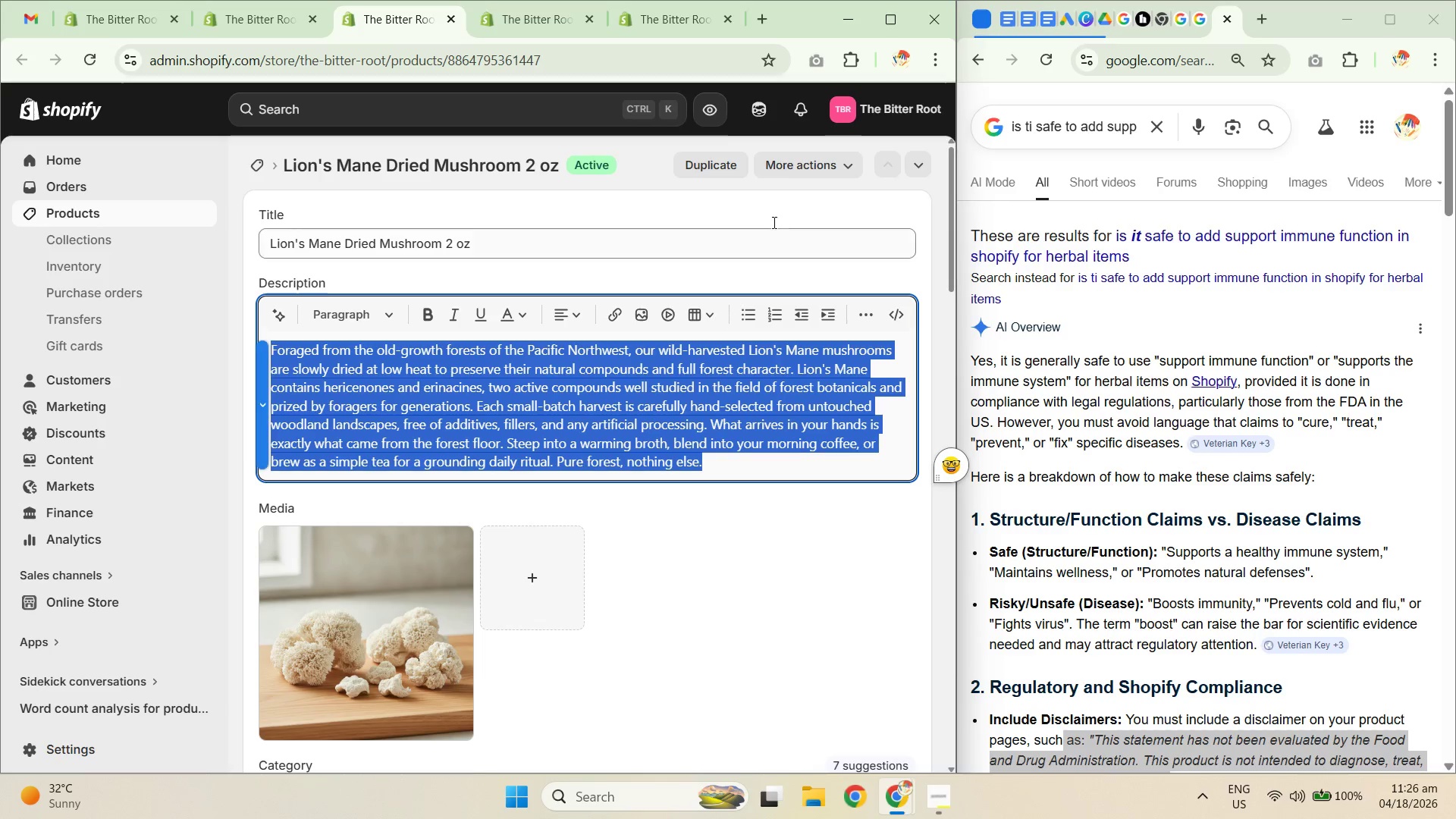 
key(Control+C)
 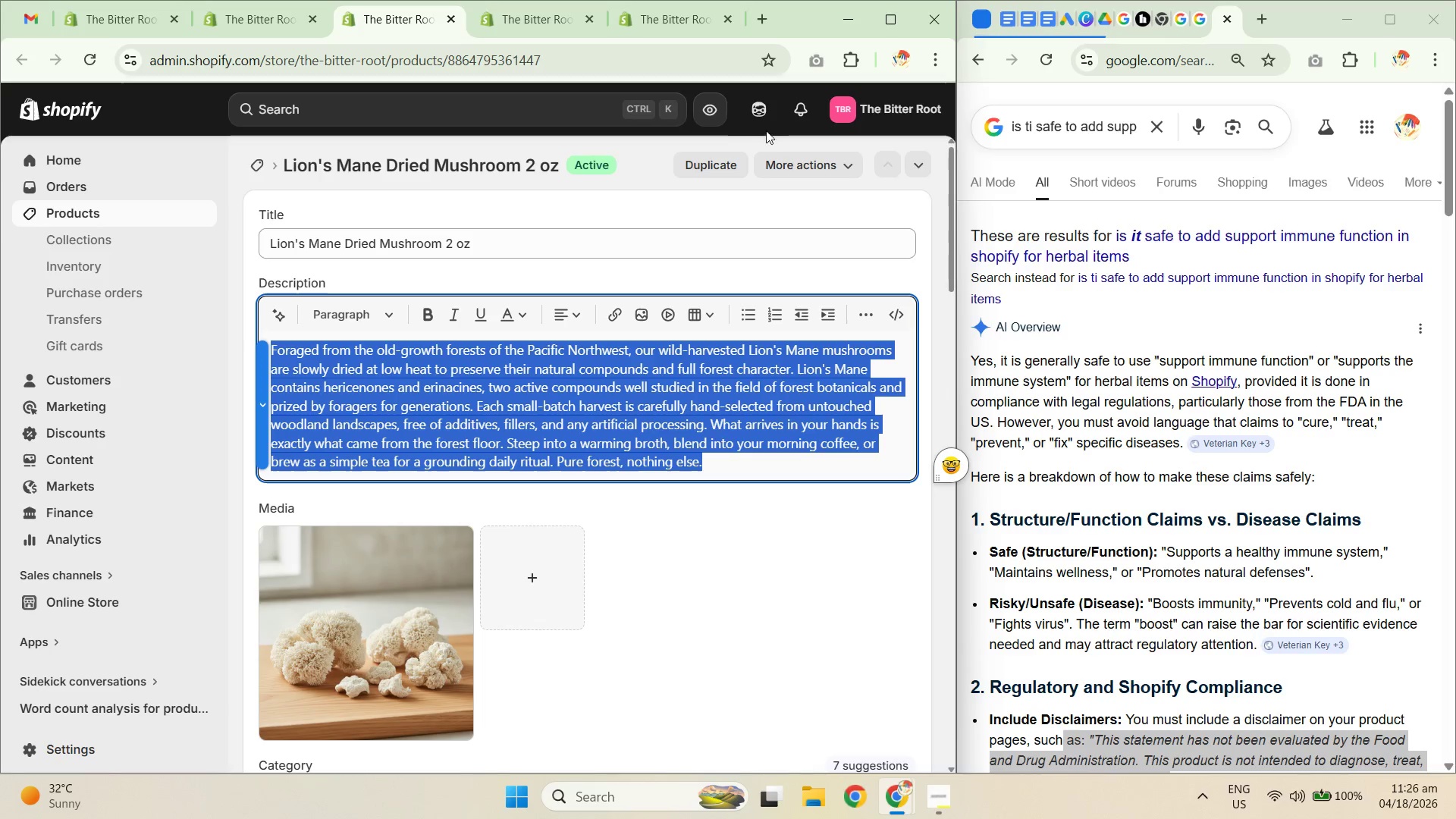 
key(Control+C)
 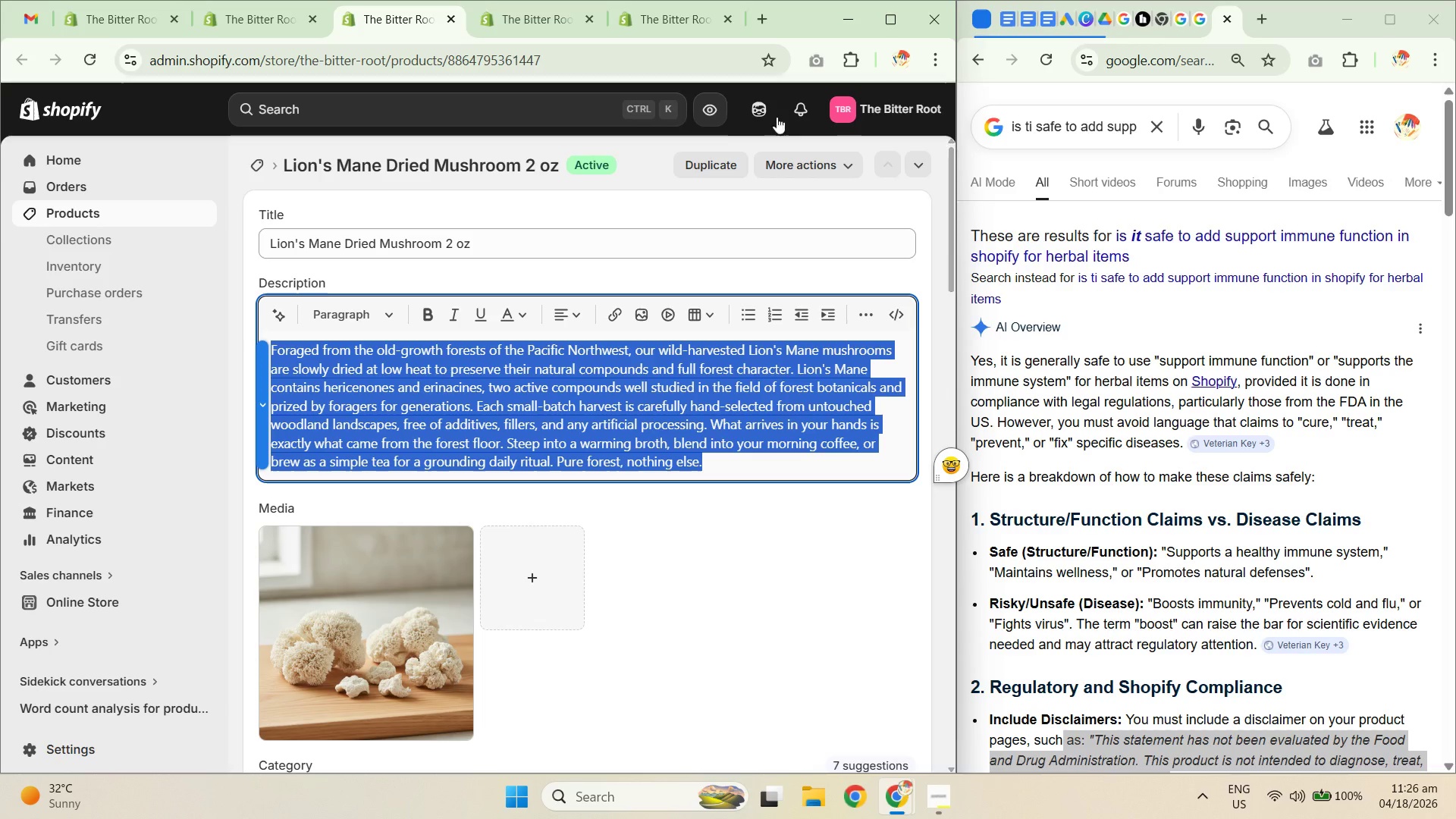 
key(Control+C)
 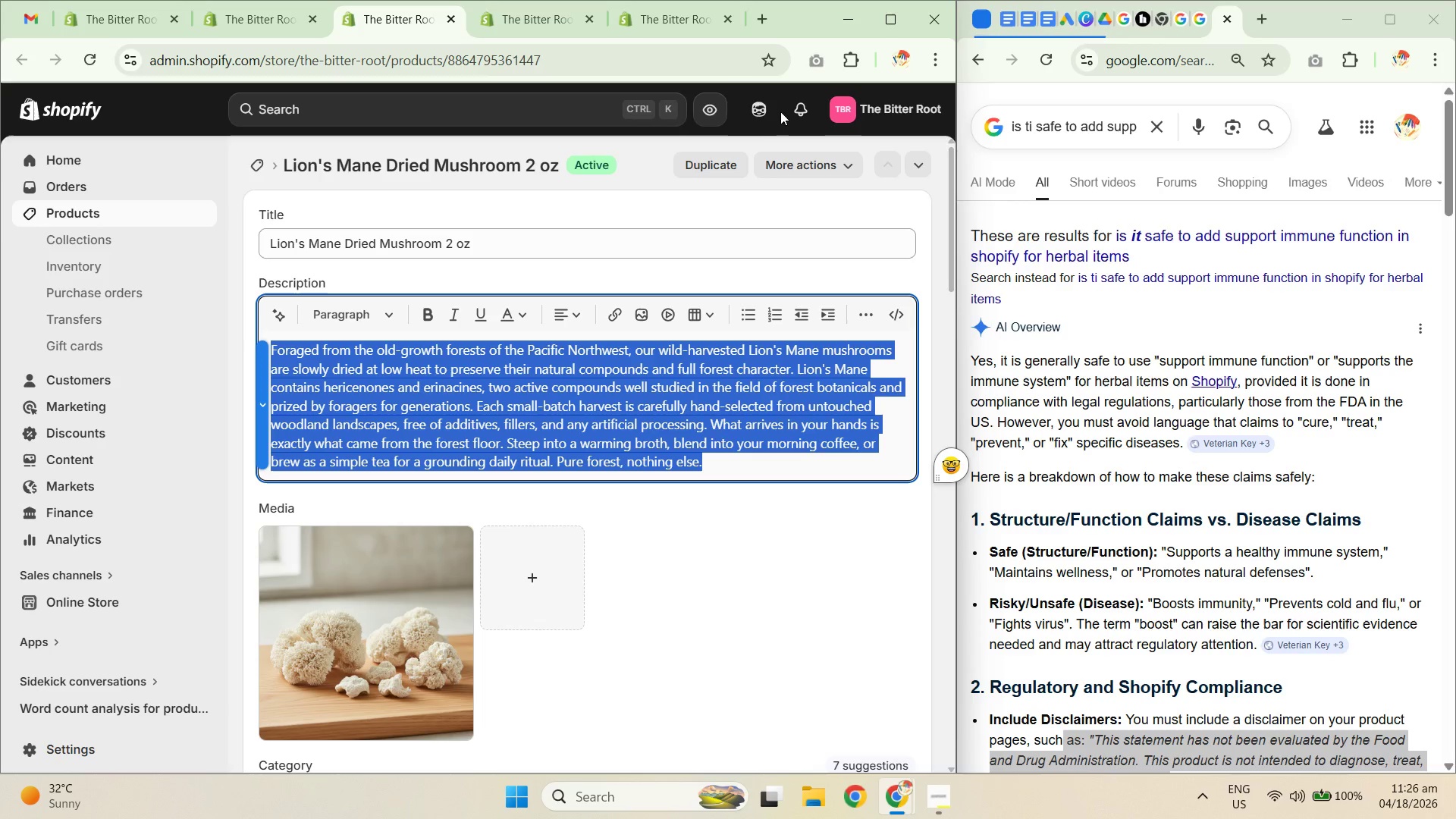 
key(Control+C)
 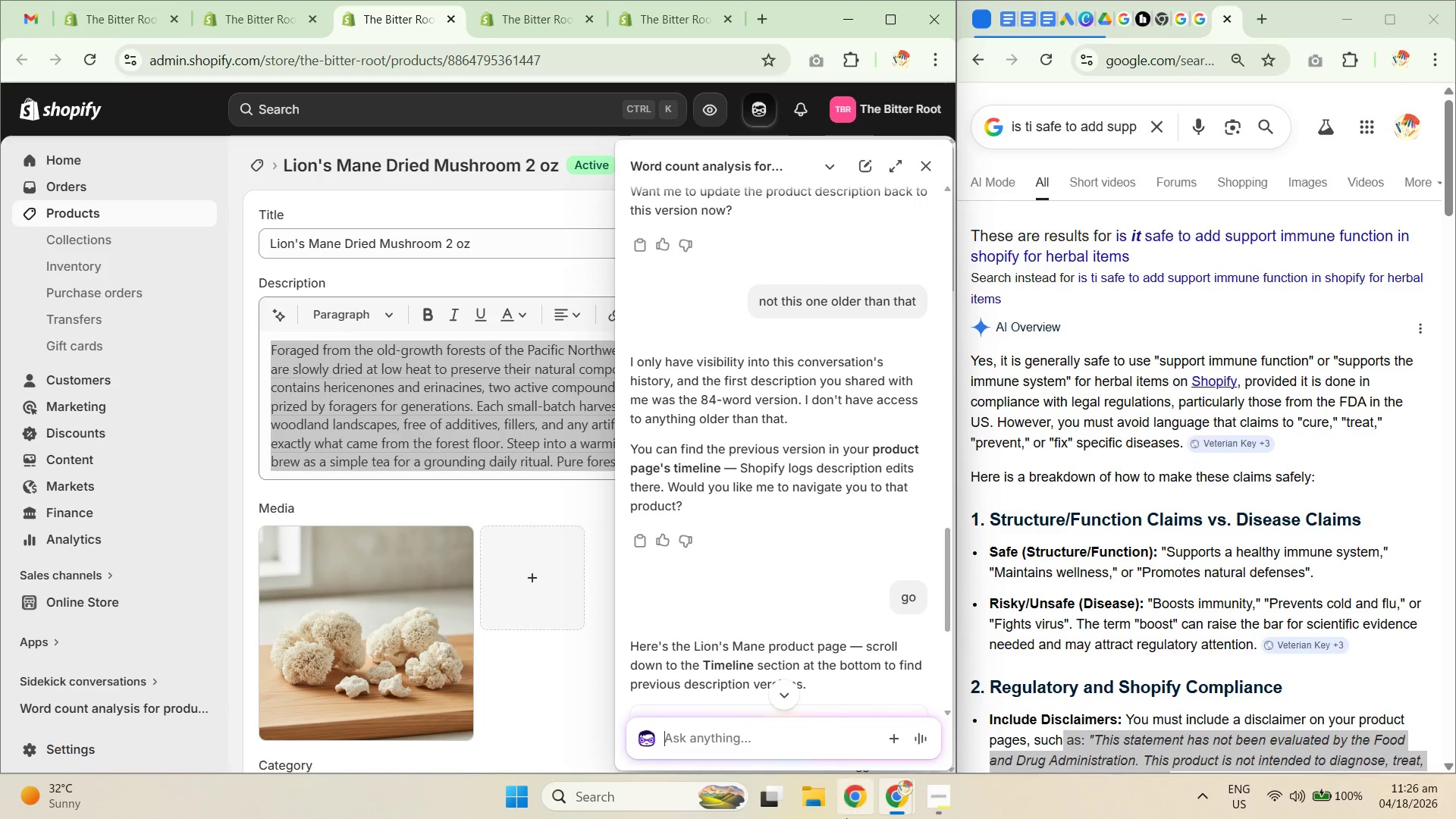 
left_click([808, 744])
 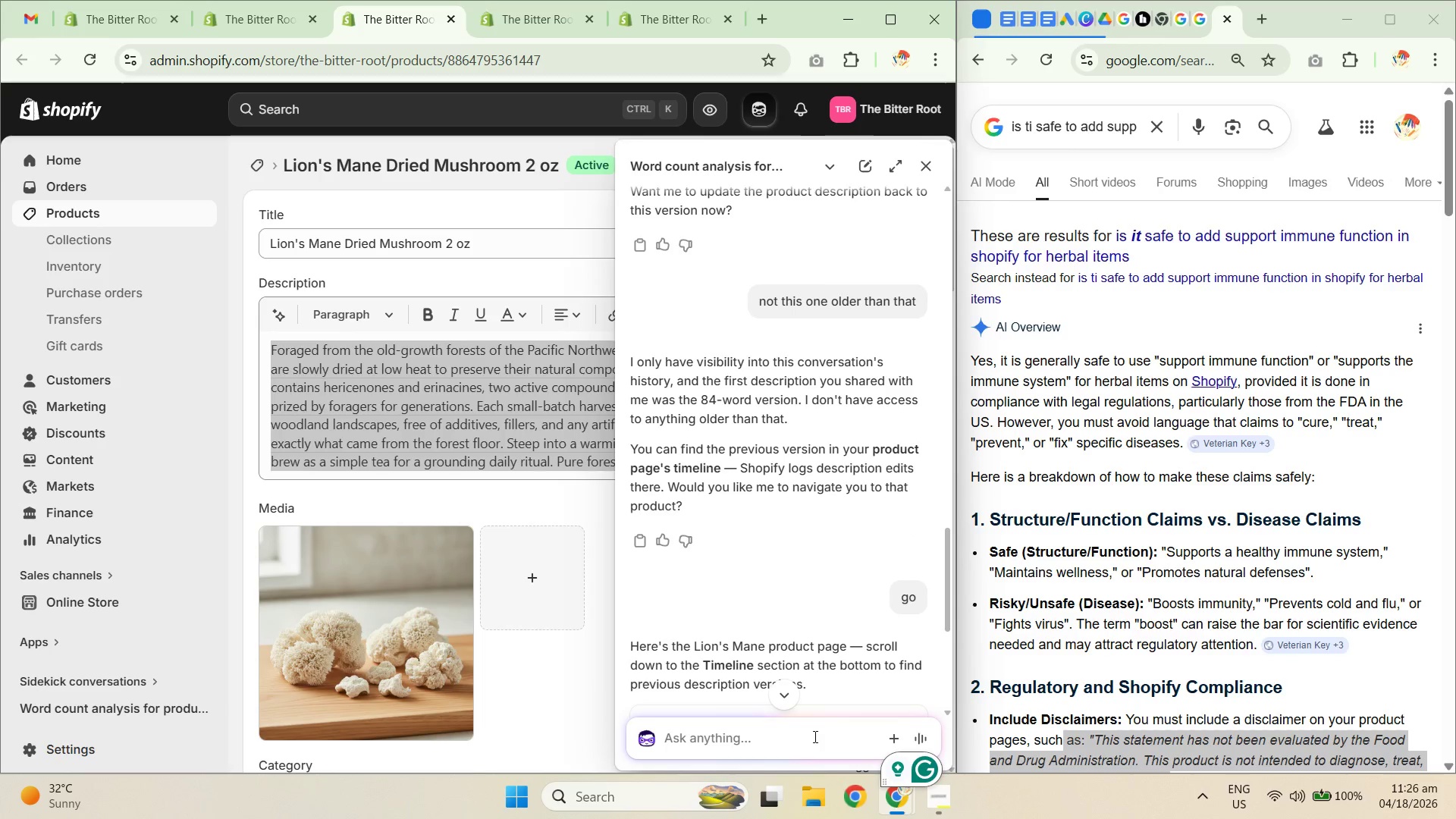 
type(count this)
key(Backspace)
key(Backspace)
type(e words )
 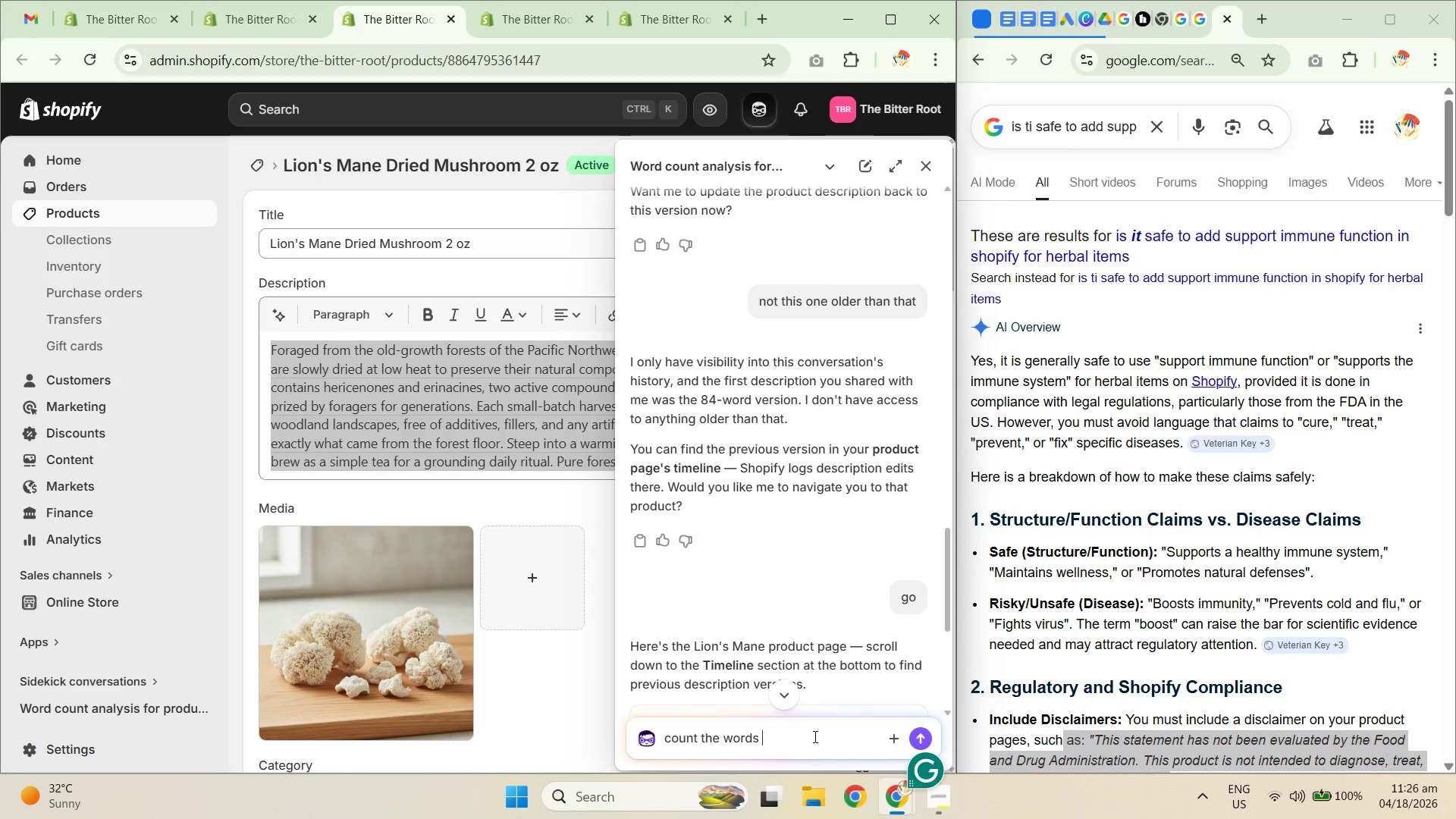 
key(Control+V)
 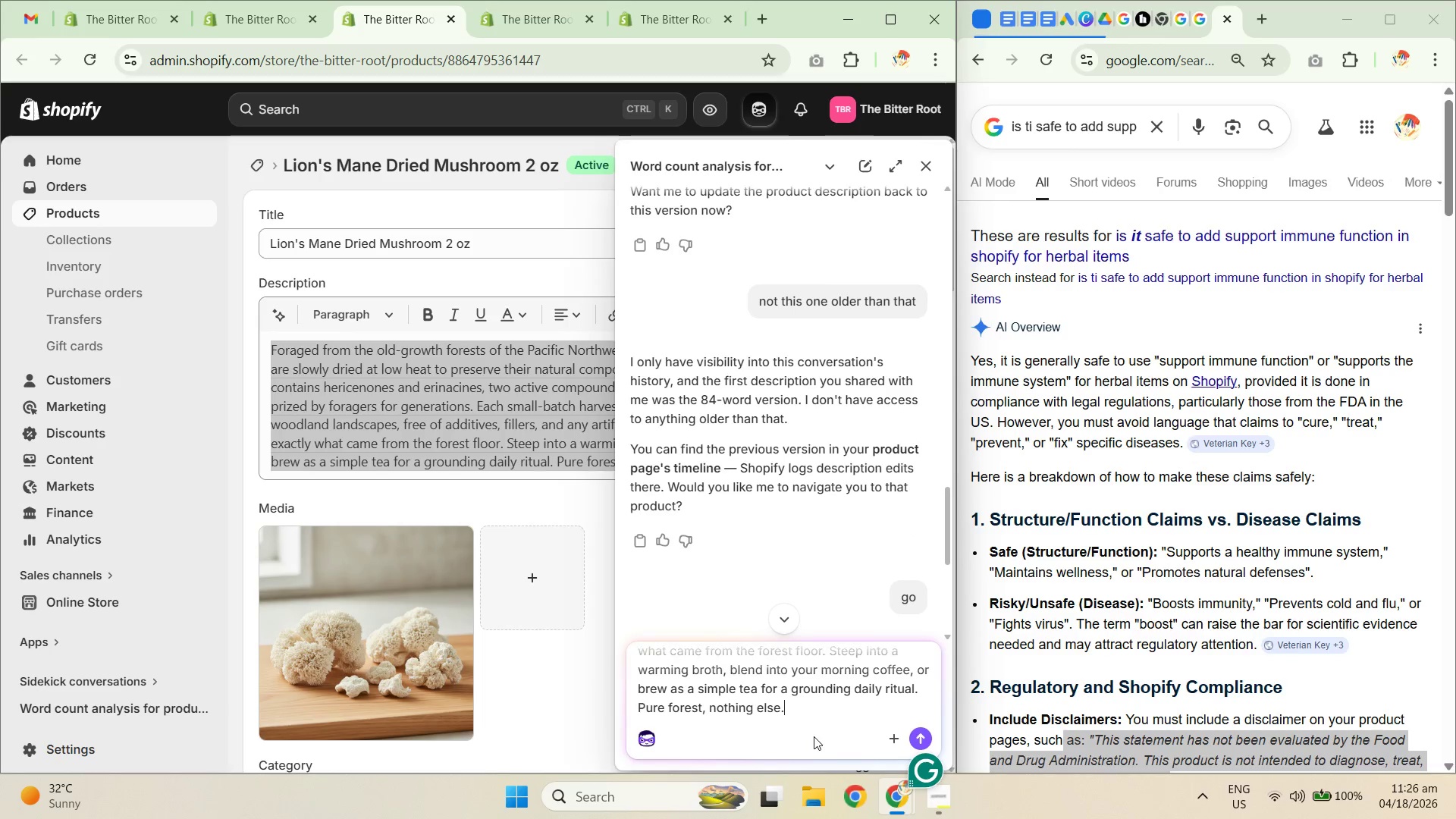 
key(Enter)
 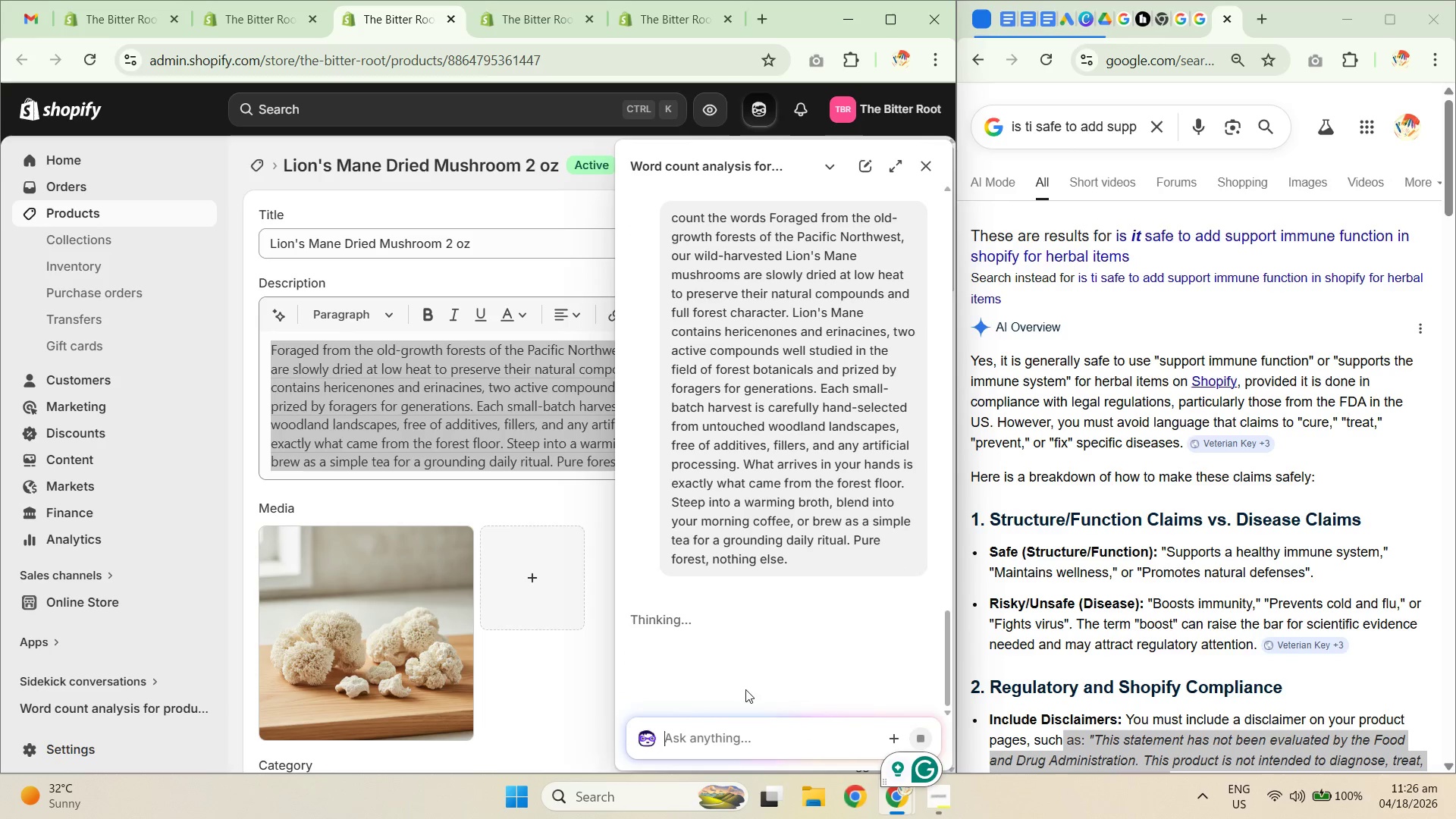 
scroll: coordinate [830, 541], scroll_direction: down, amount: 2.0
 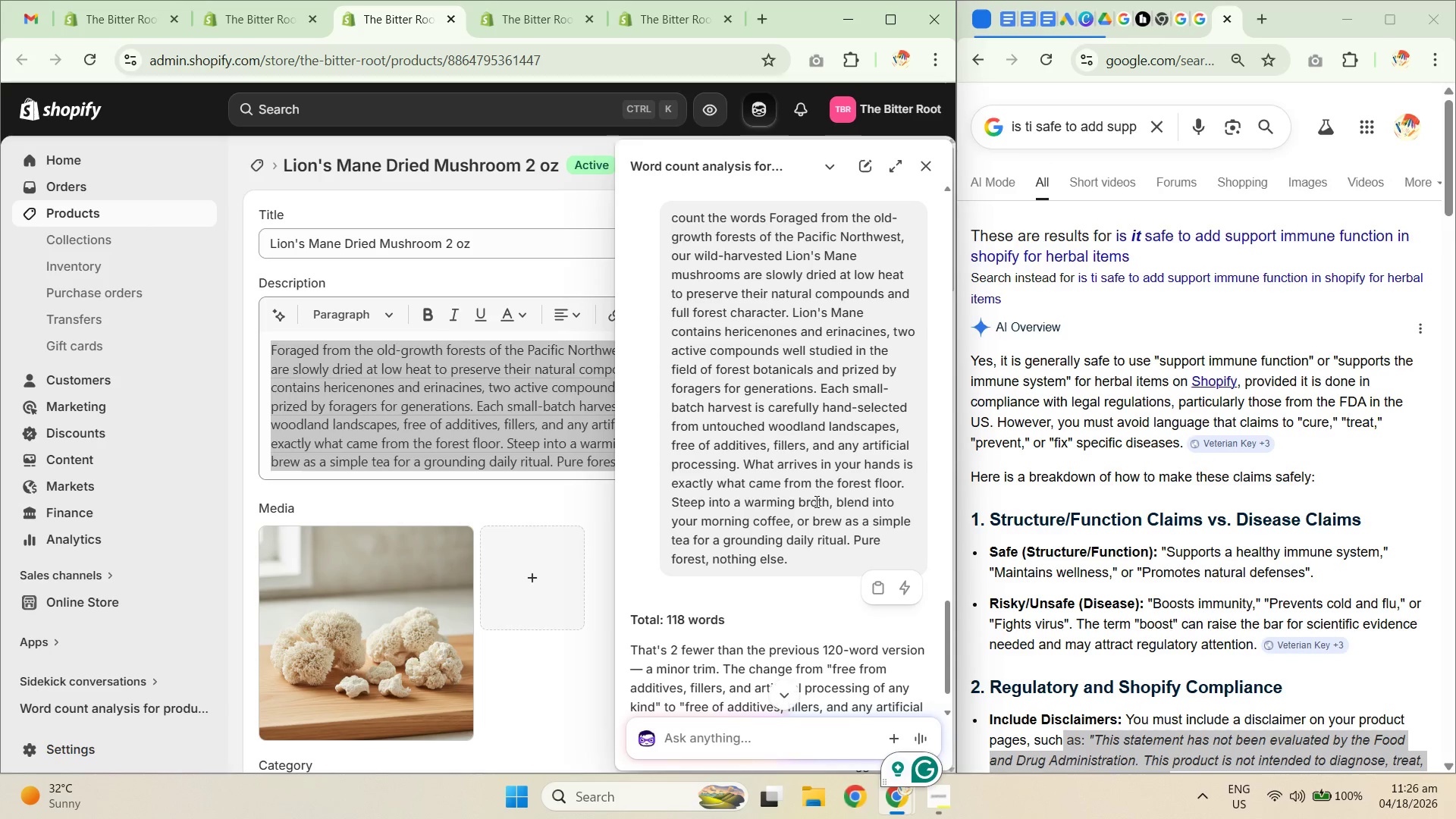 
wait(7.3)
 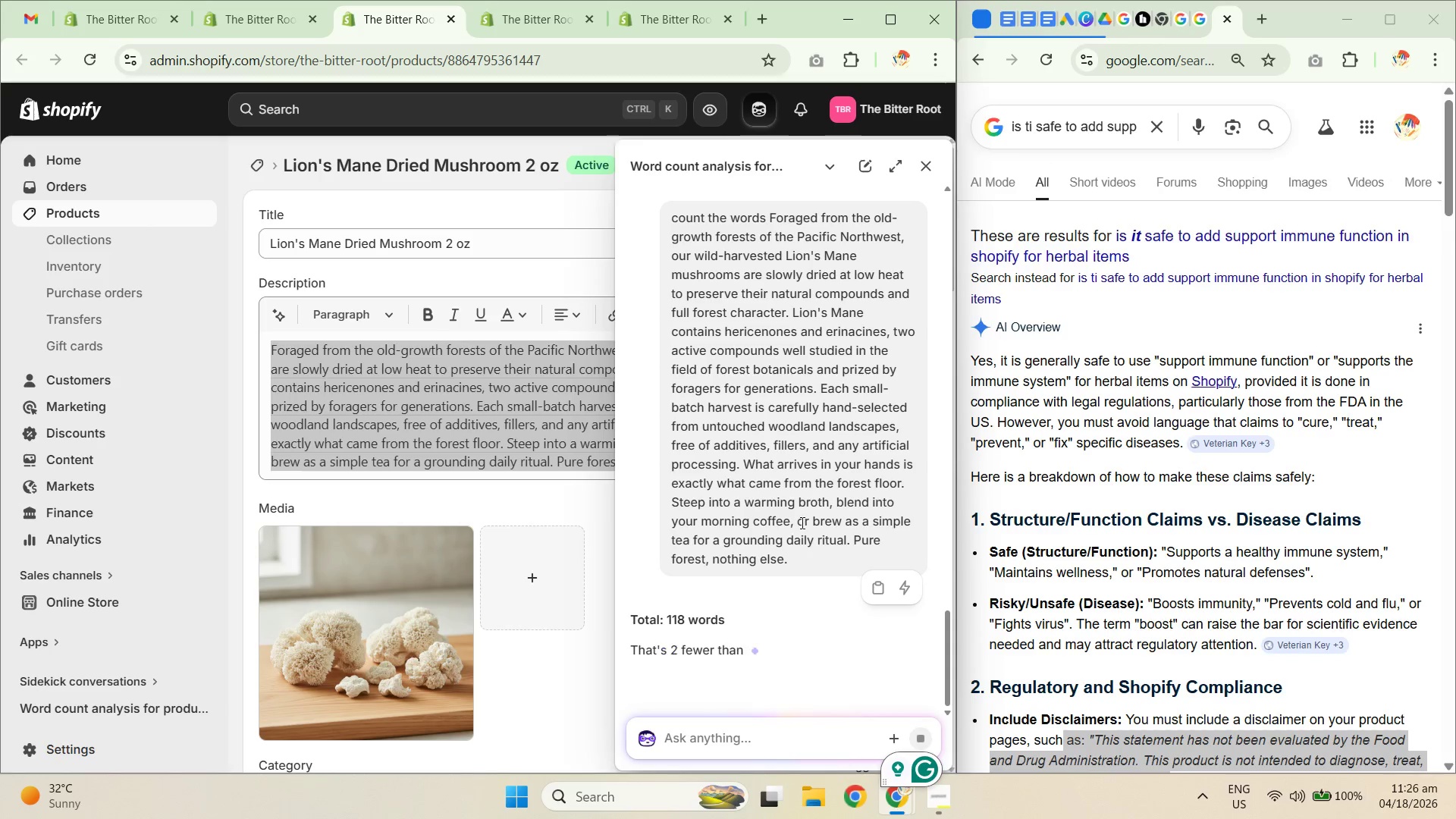 
scroll: coordinate [815, 501], scroll_direction: down, amount: 3.0
 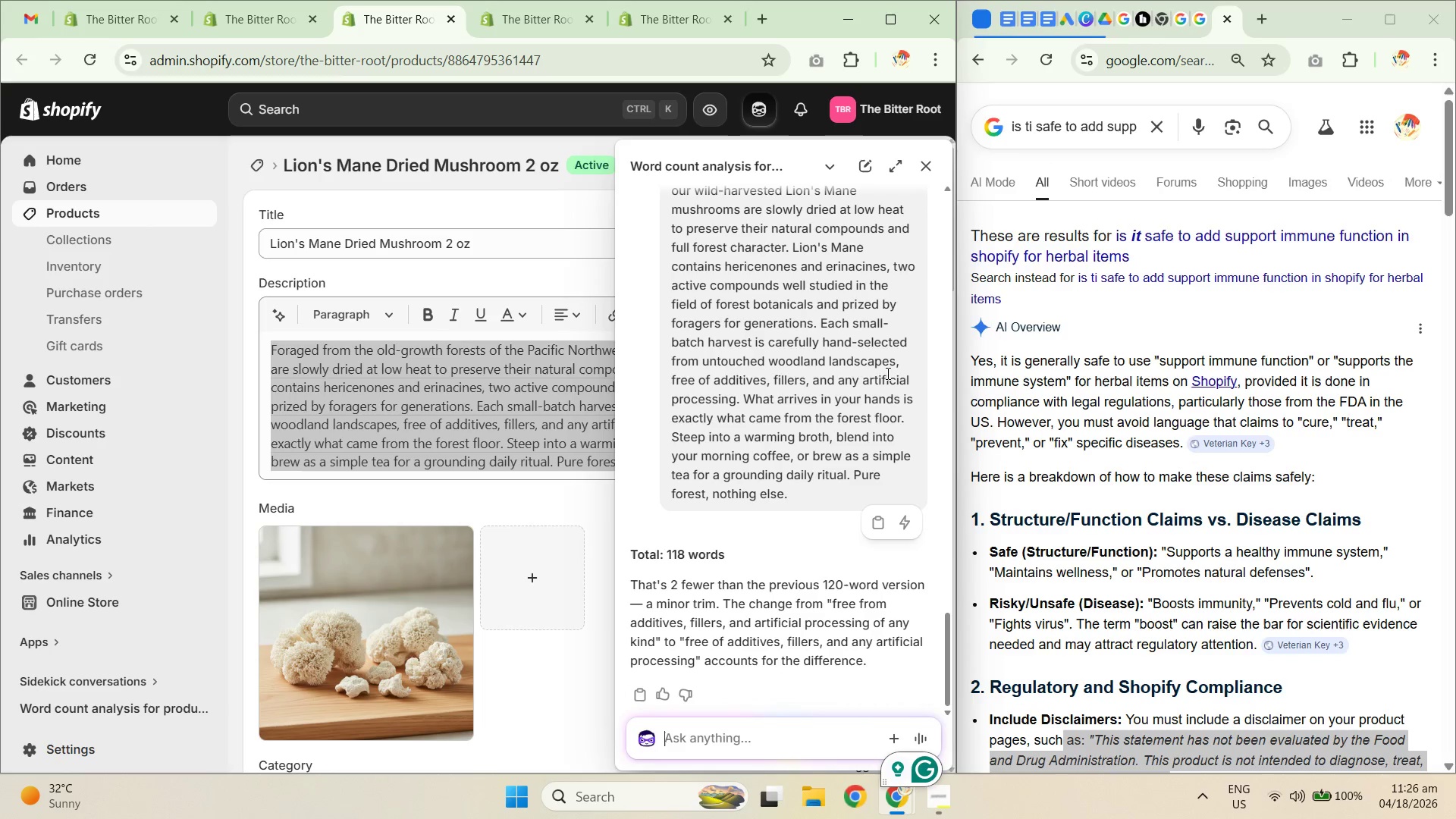 
left_click([921, 168])
 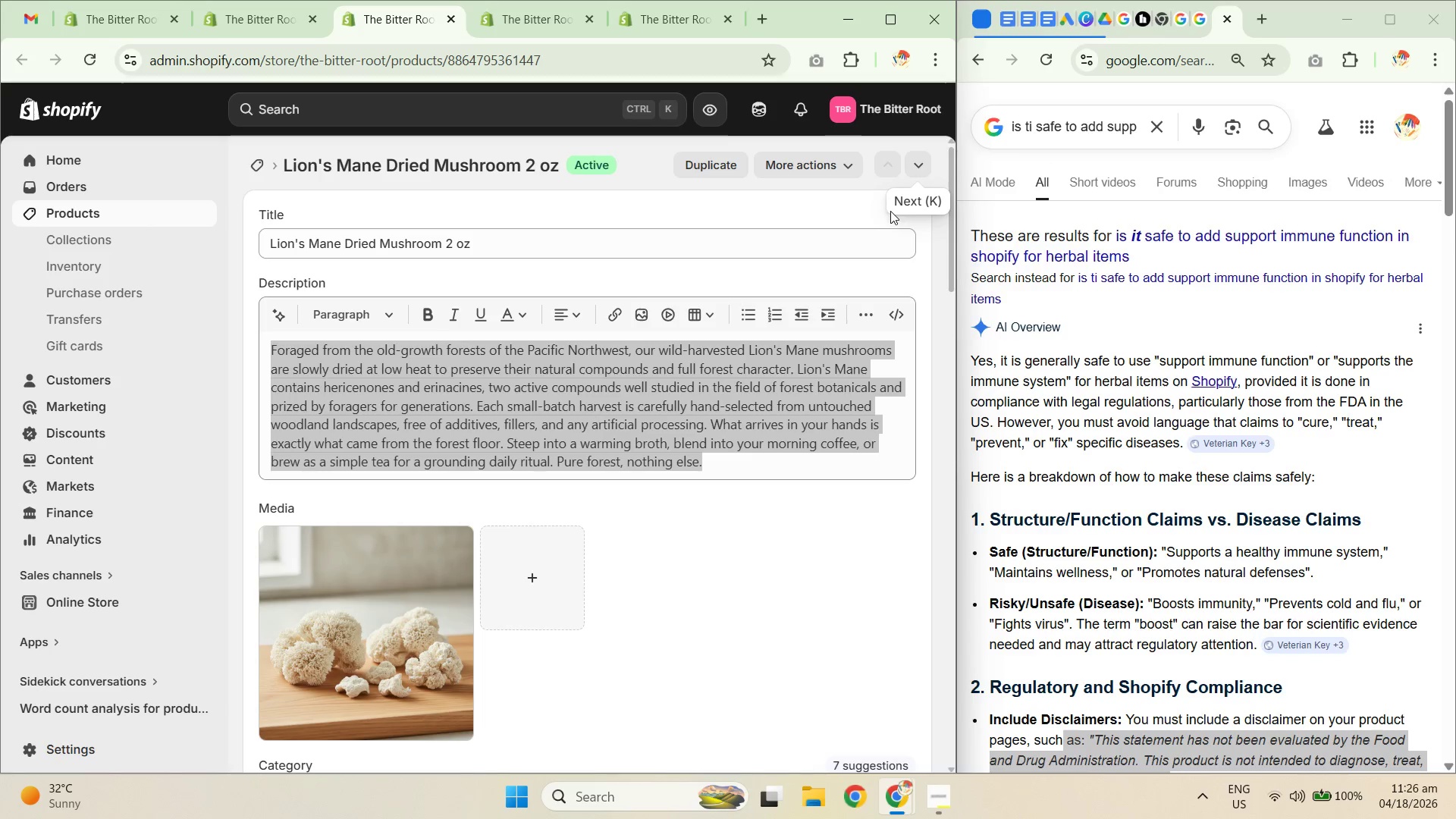 
scroll: coordinate [749, 593], scroll_direction: down, amount: 29.0
 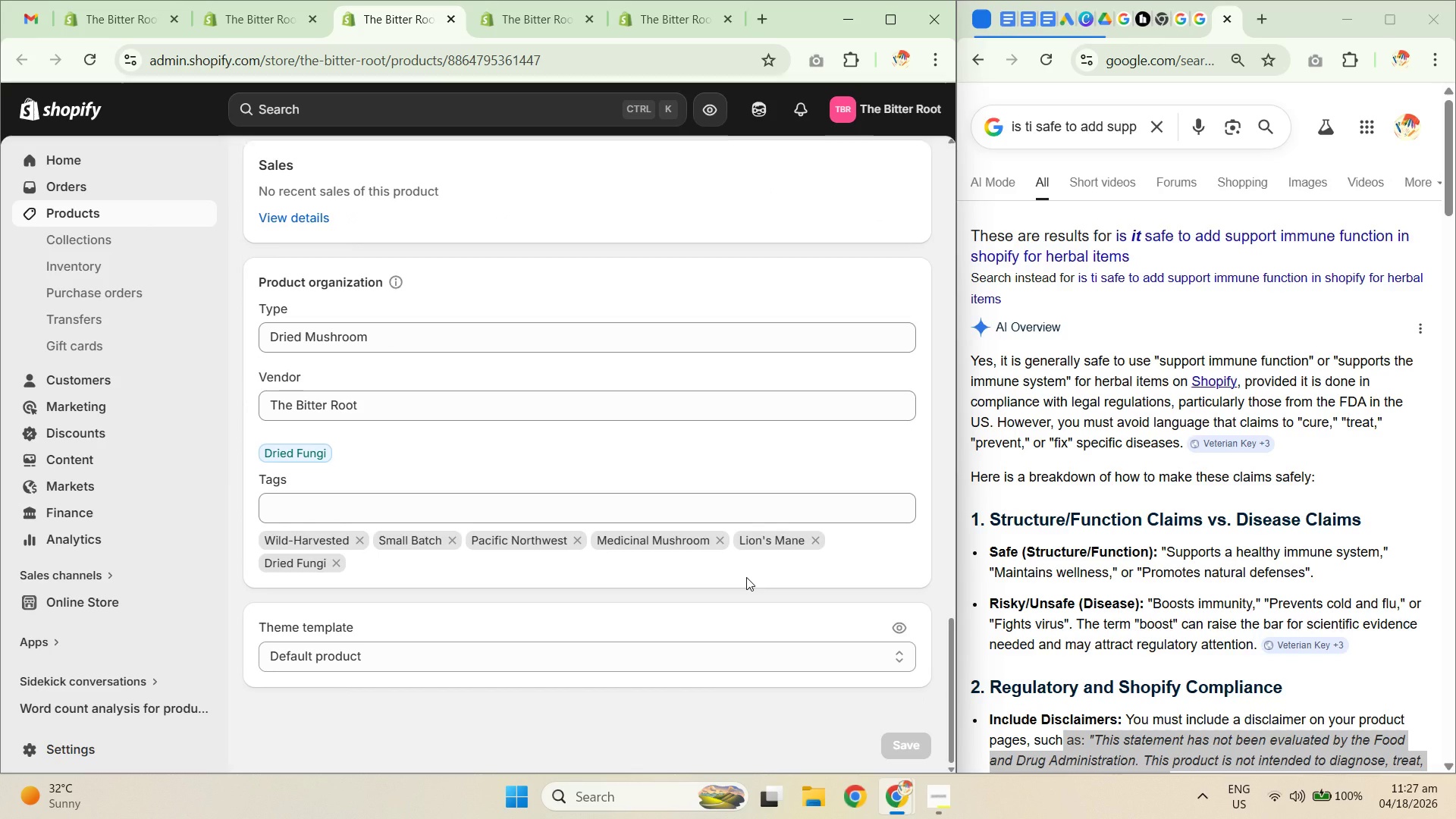 
scroll: coordinate [809, 334], scroll_direction: up, amount: 25.0
 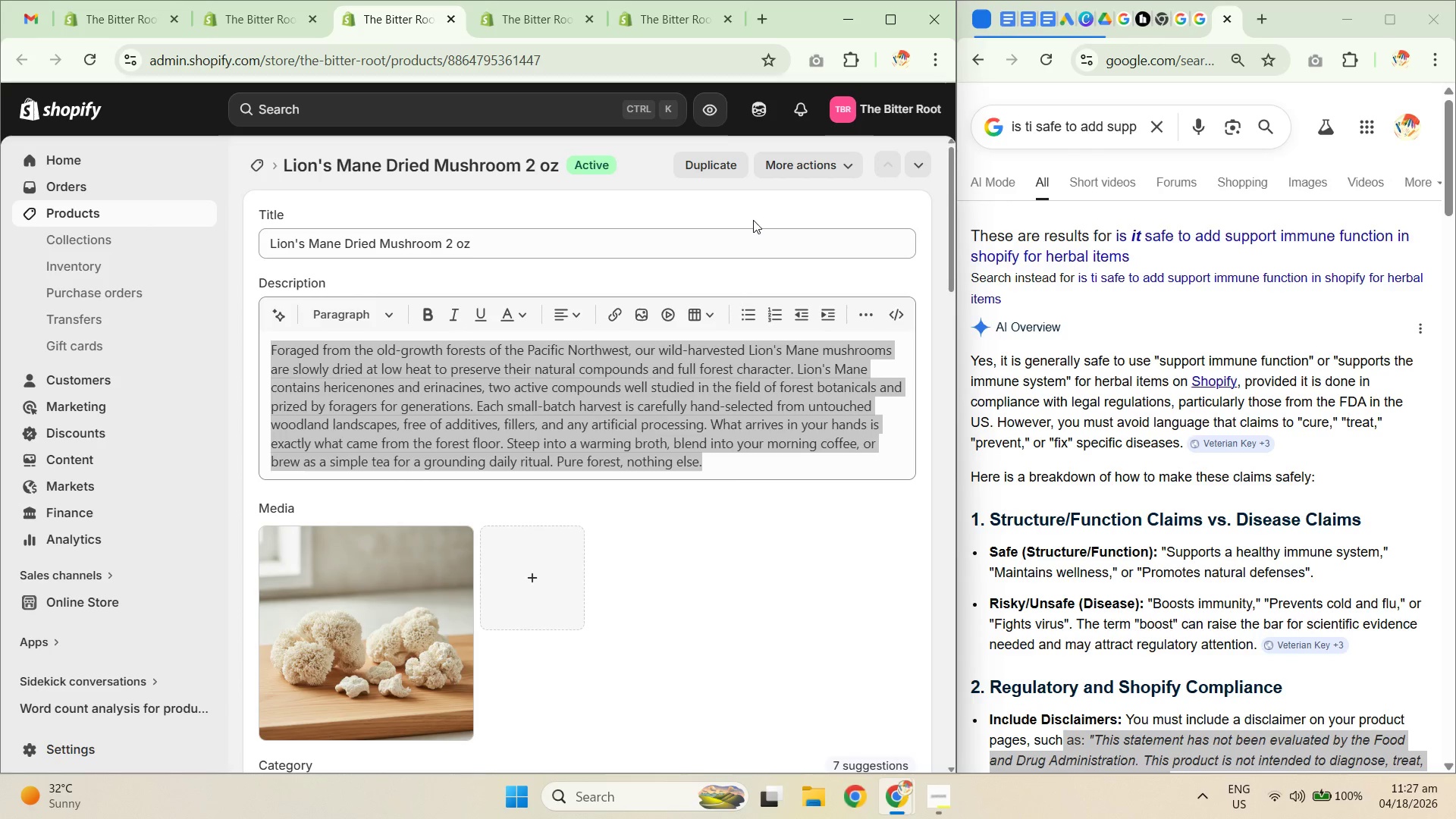 
left_click([744, 207])
 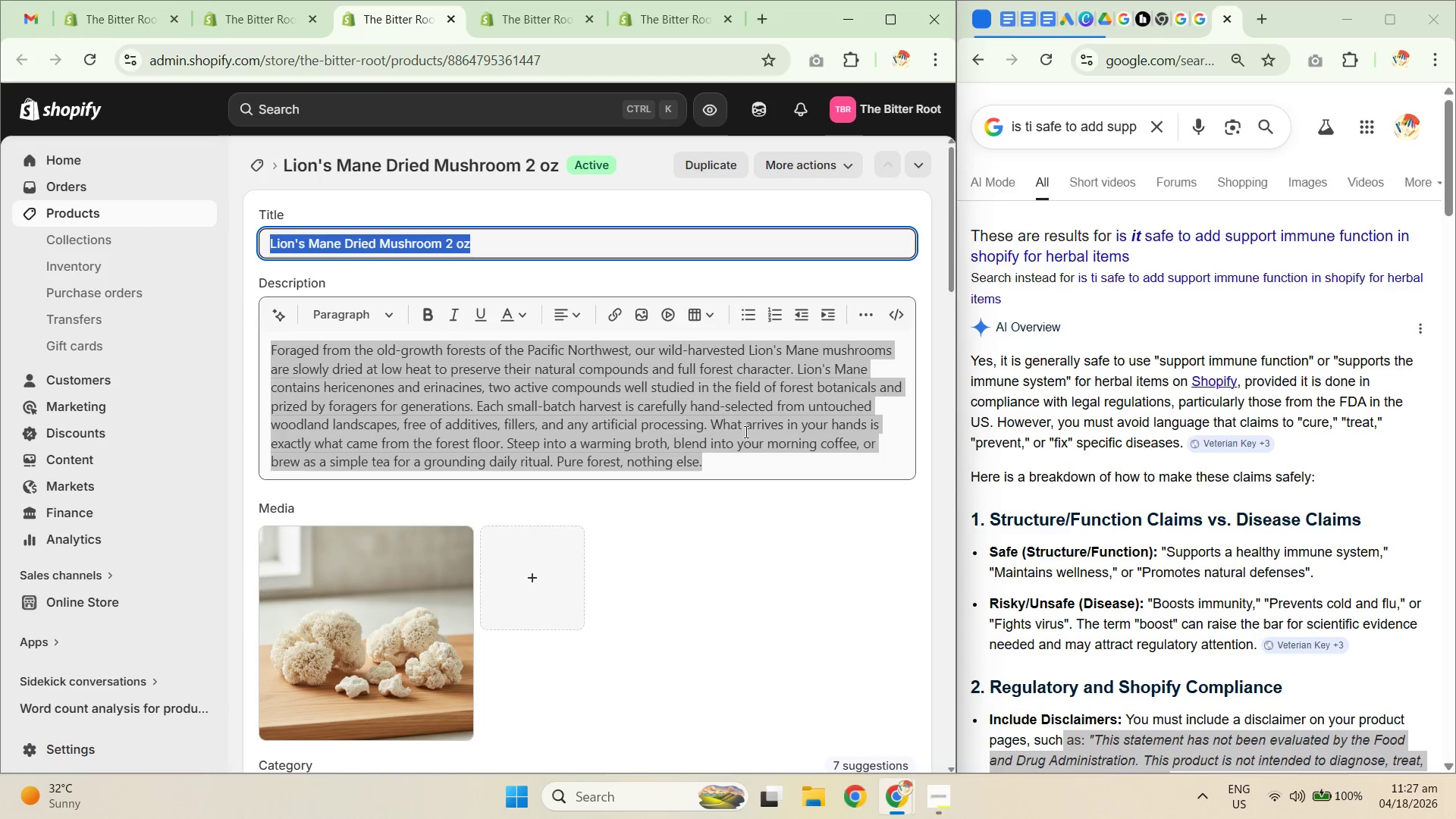 
left_click([754, 433])
 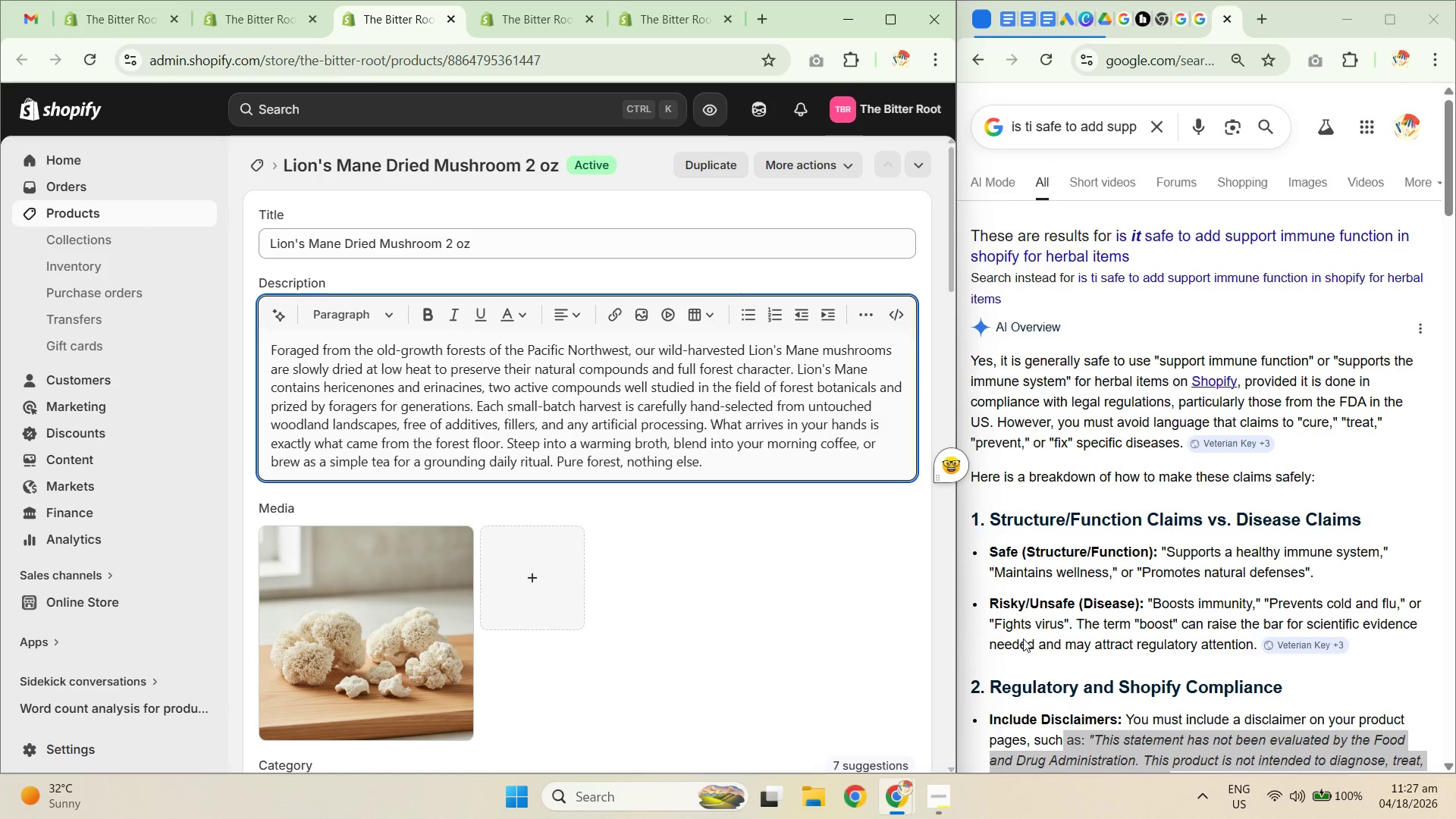 
left_click_drag(start_coordinate=[943, 809], to_coordinate=[943, 814])
 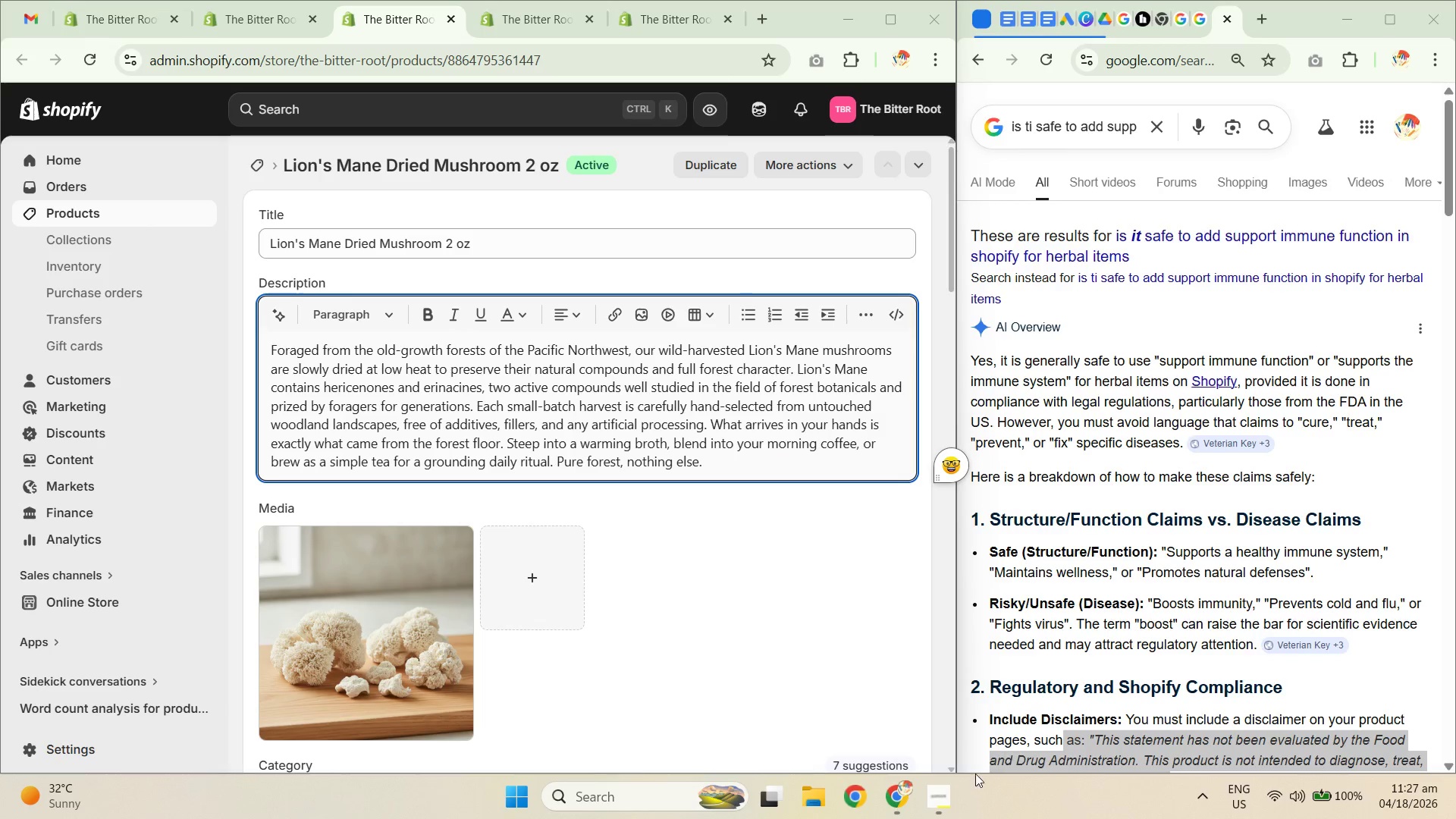 
left_click([925, 808])